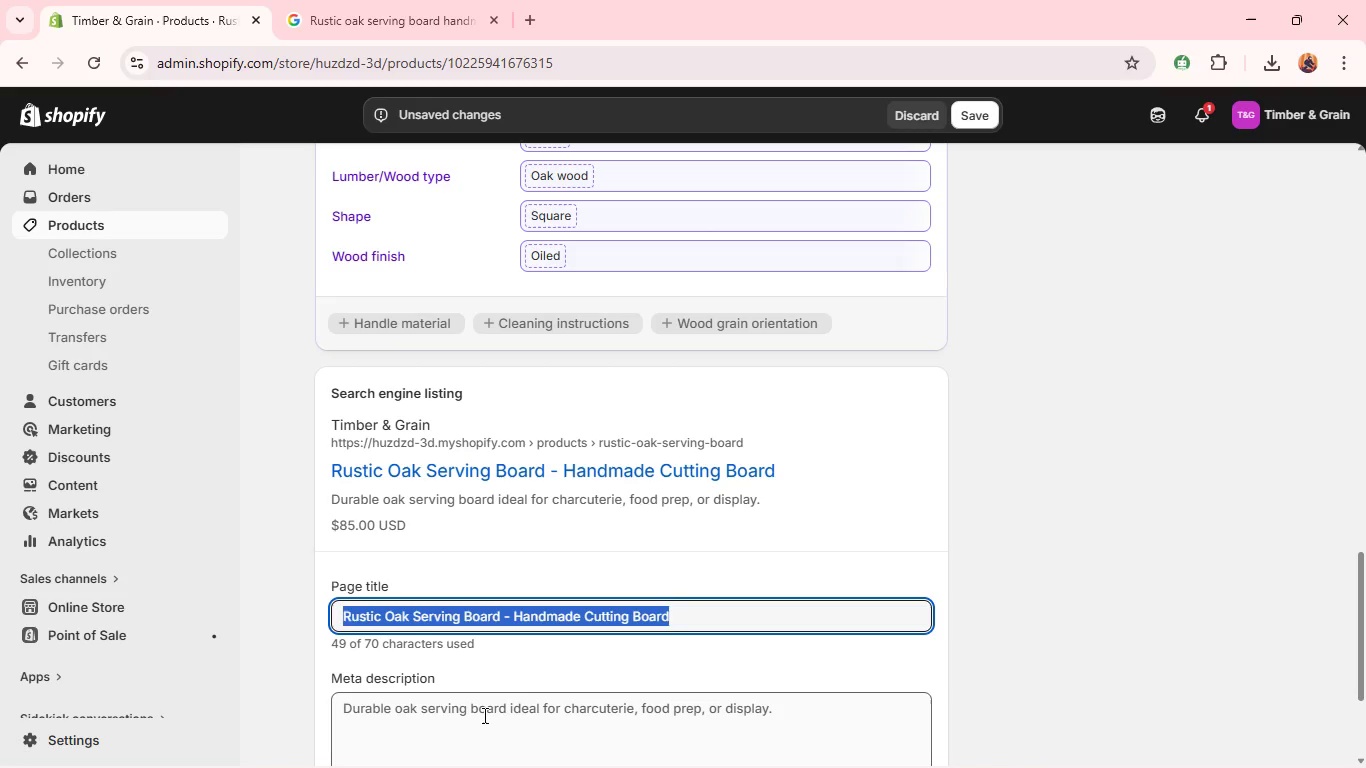 
left_click([483, 715])
 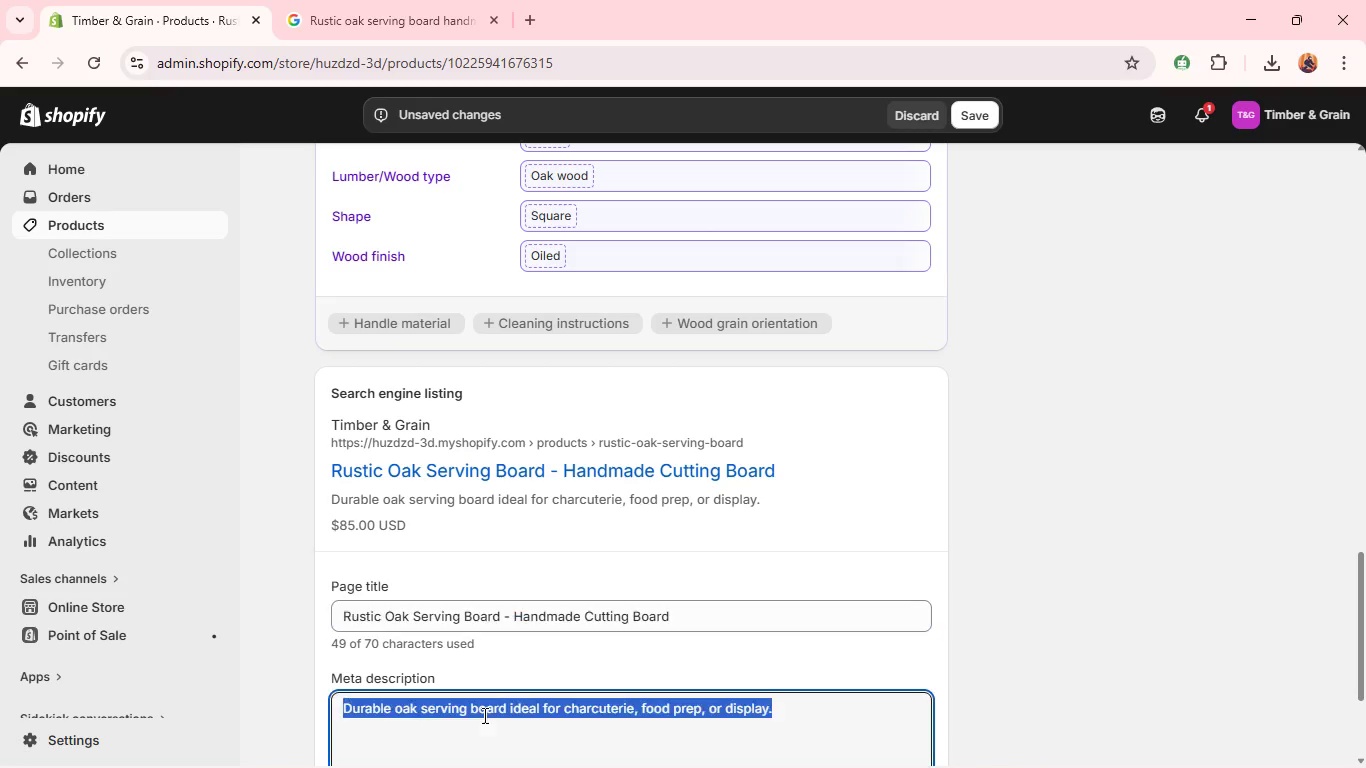 
key(Control+A)
 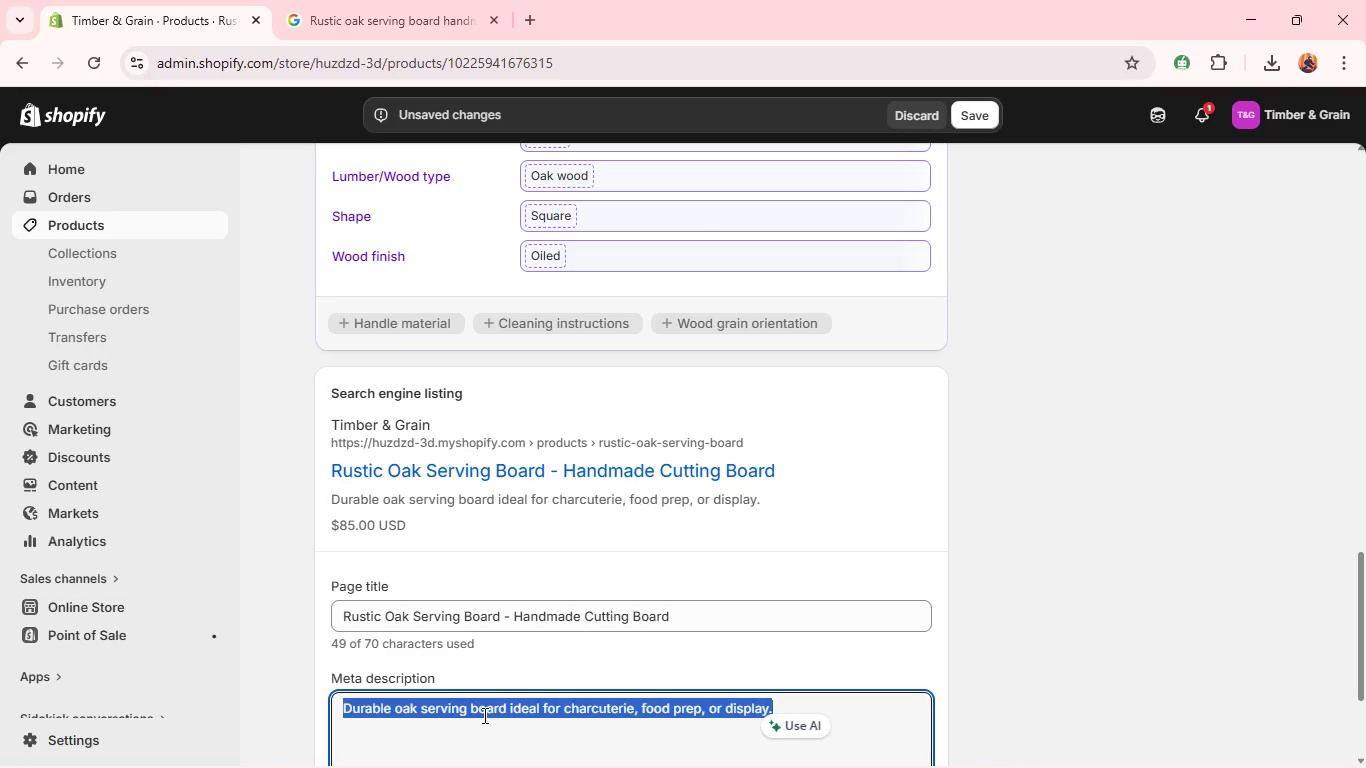 
key(Control+V)
 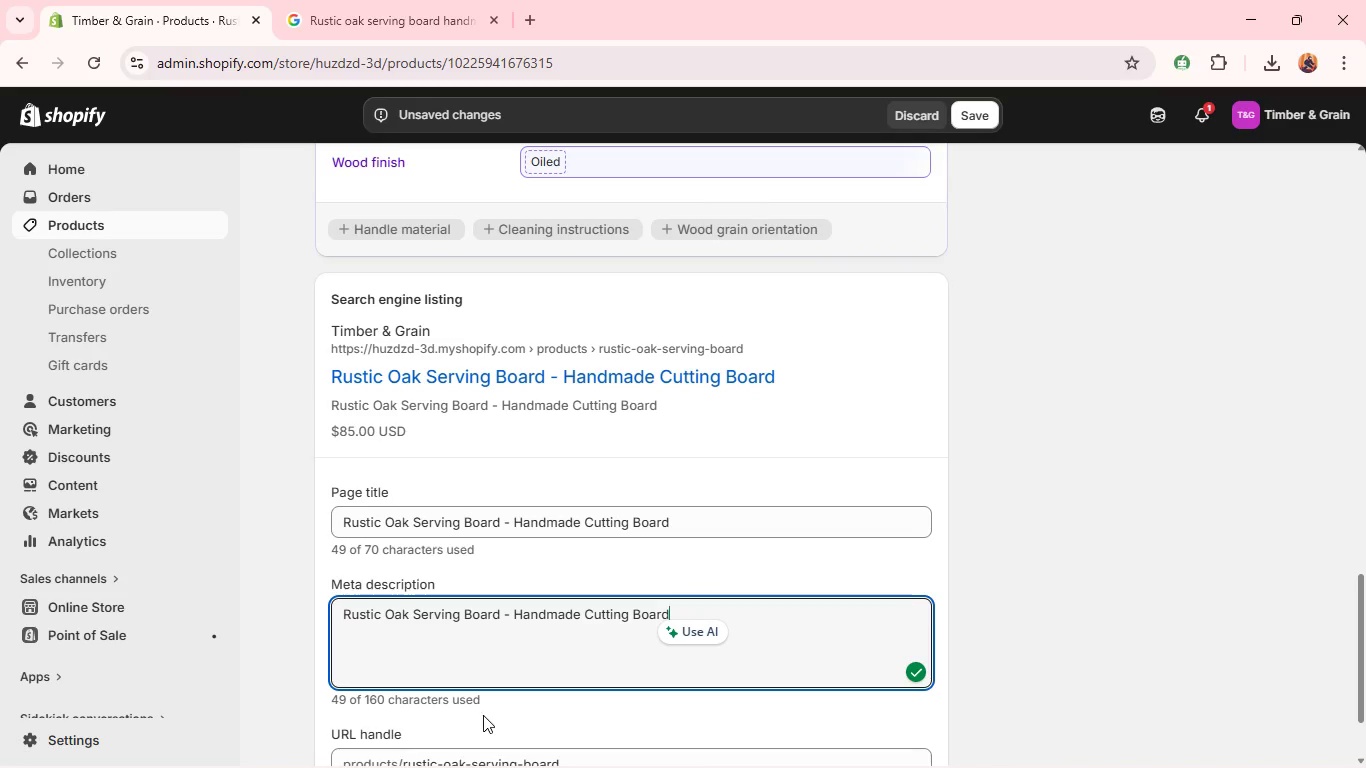 
key(Space)
 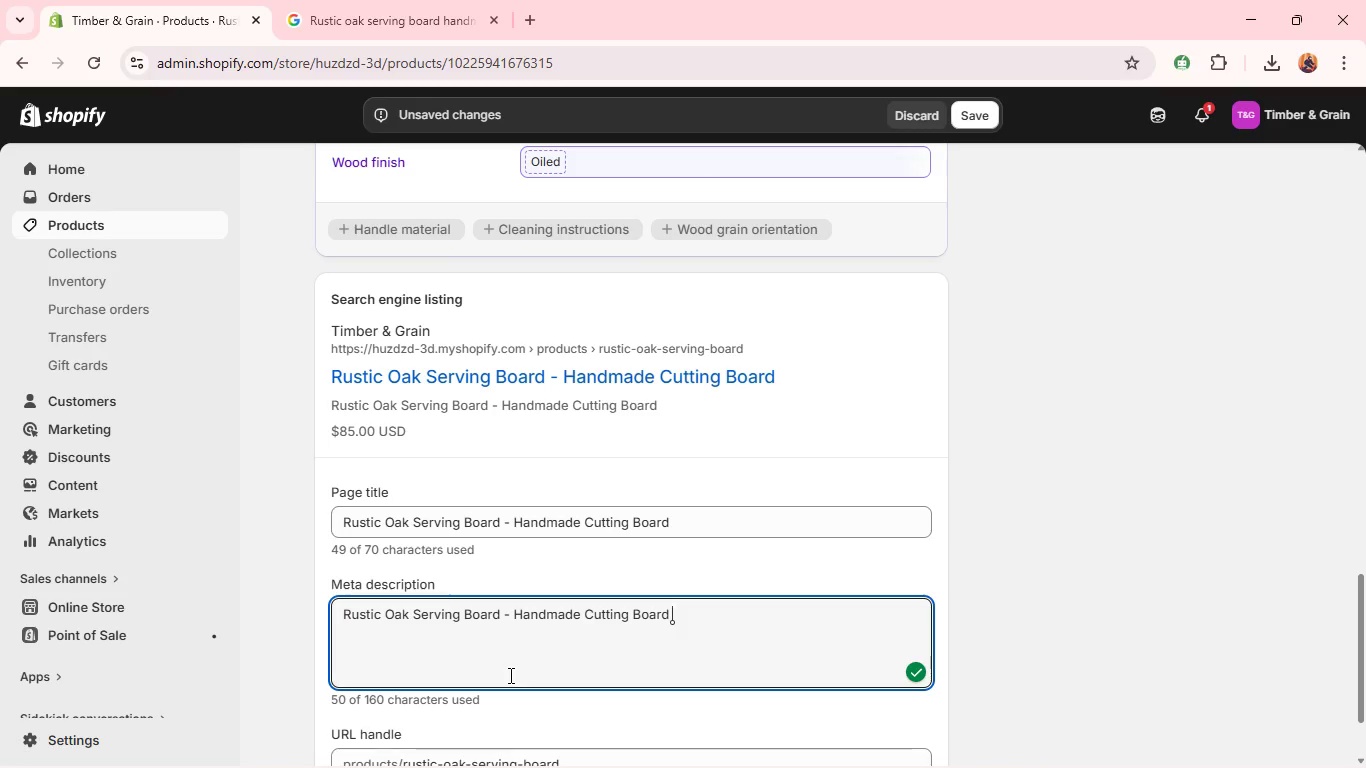 
key(Control+A)
 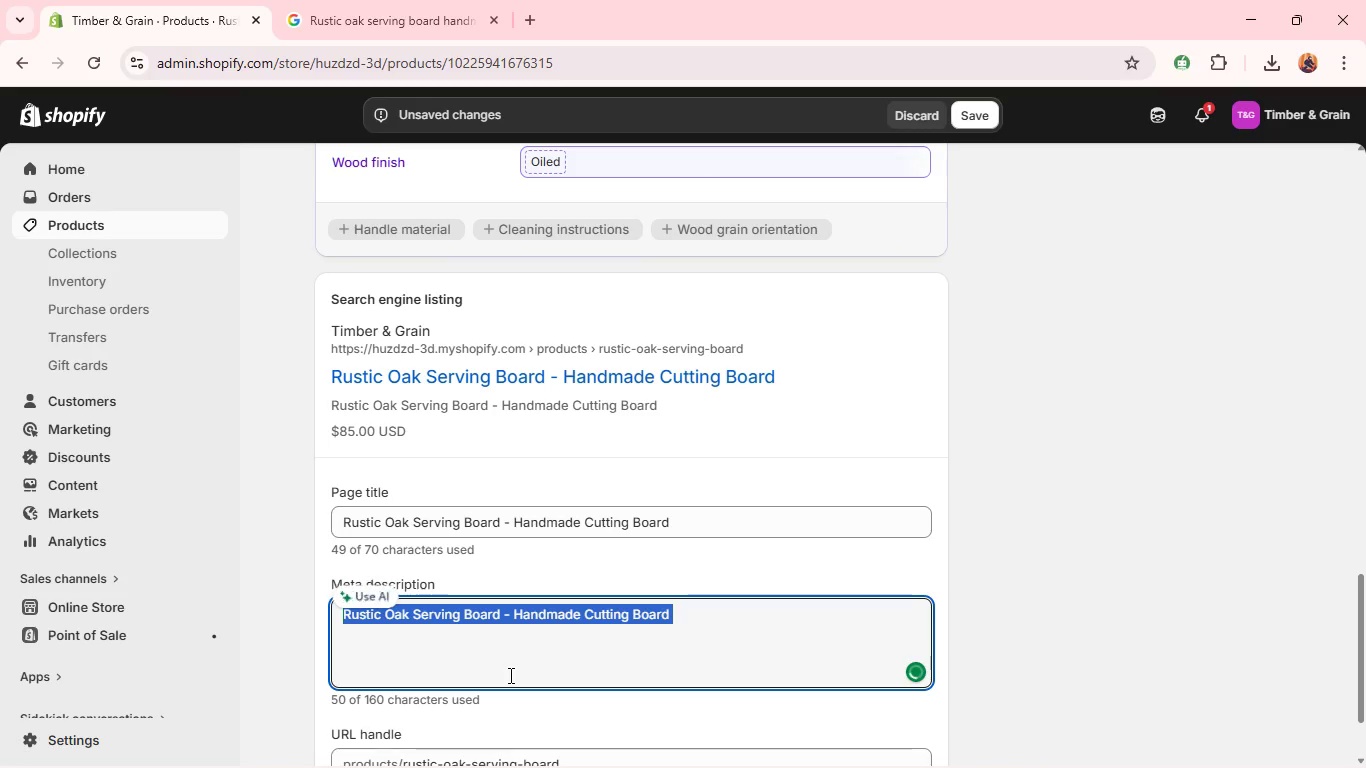 
key(Control+Shift+H)
 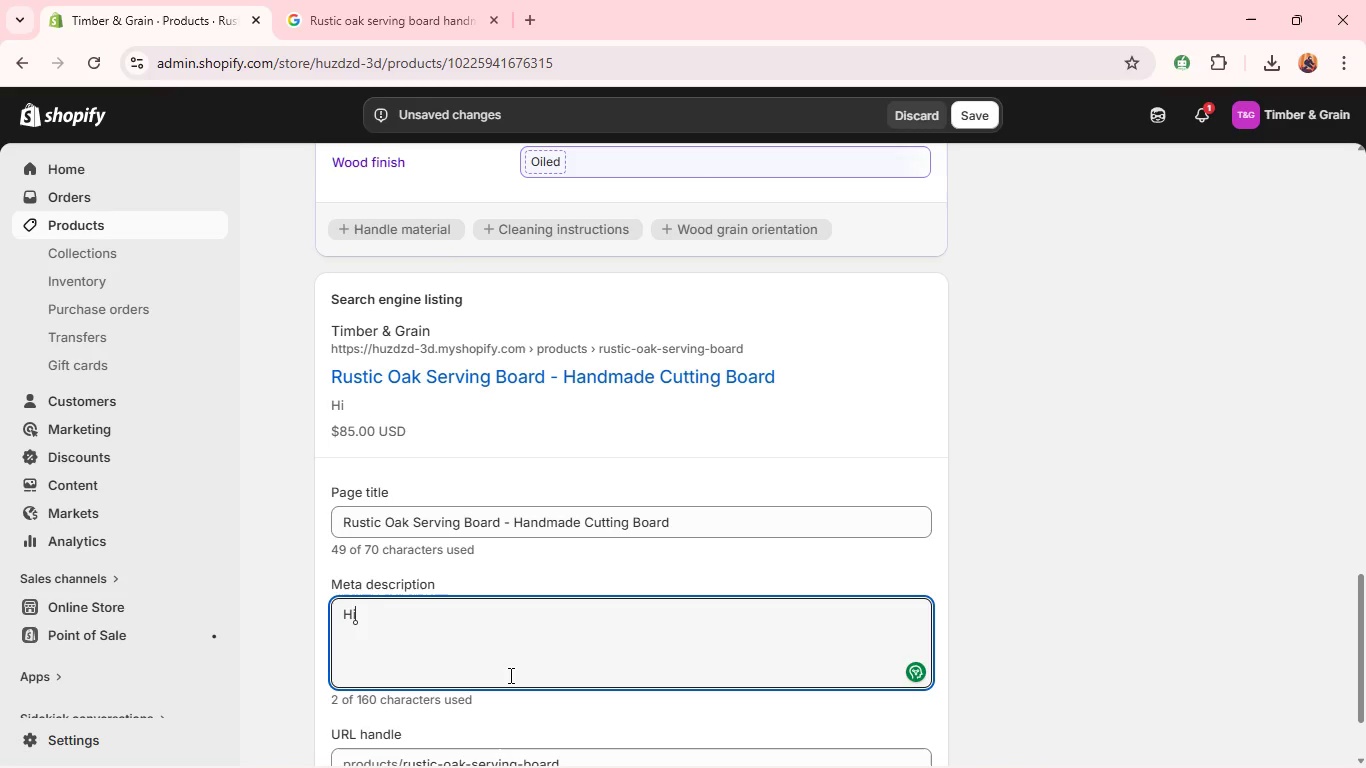 
type(IGH-quality oak srving boards perfect for k)
key(Backspace)
 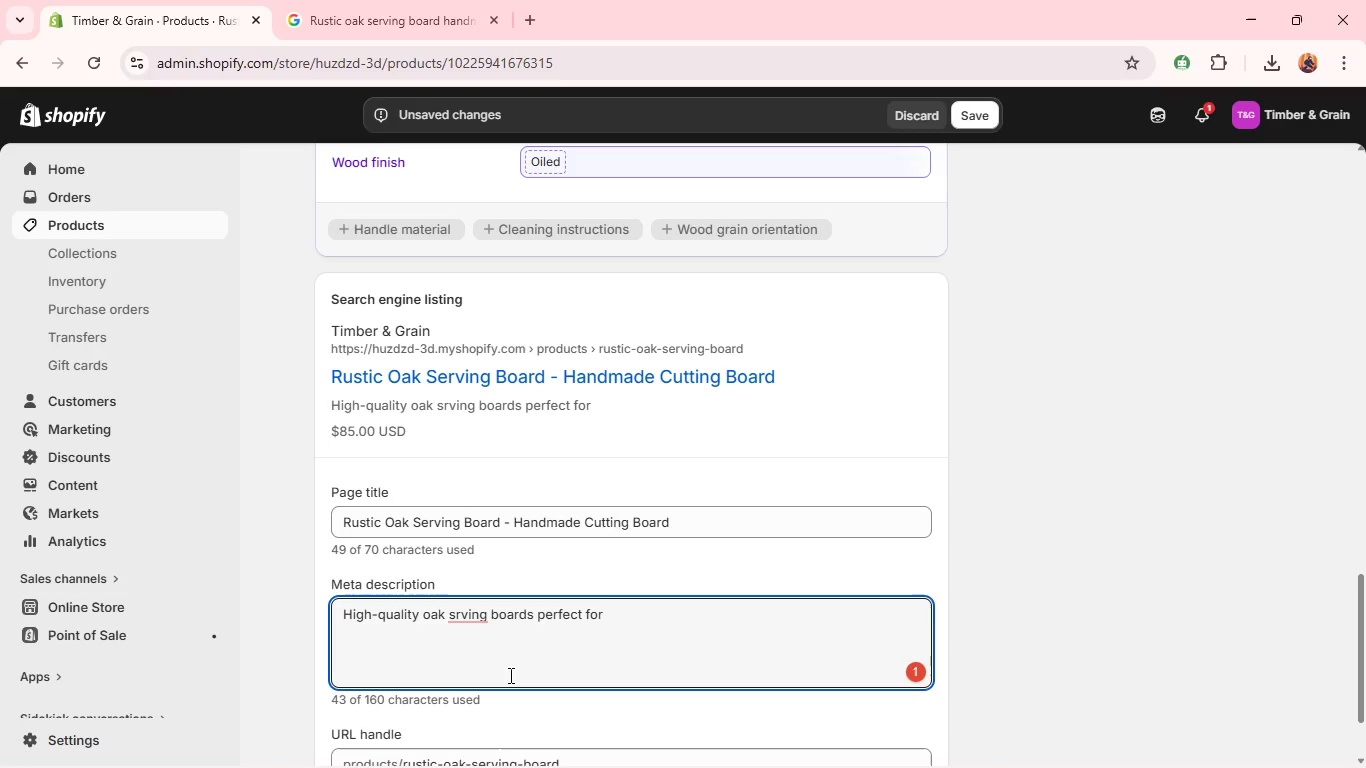 
wait(7.25)
 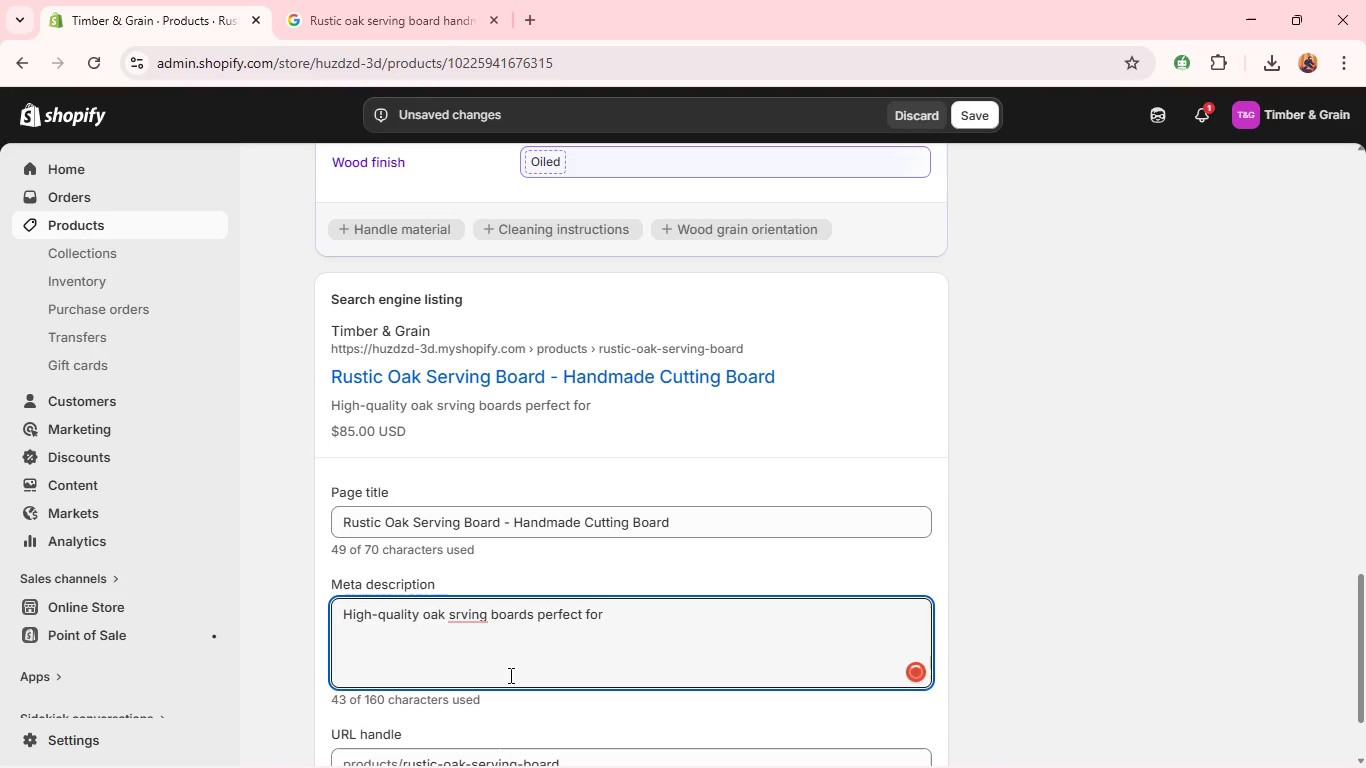 
type(kitchen use or entertaining. )
 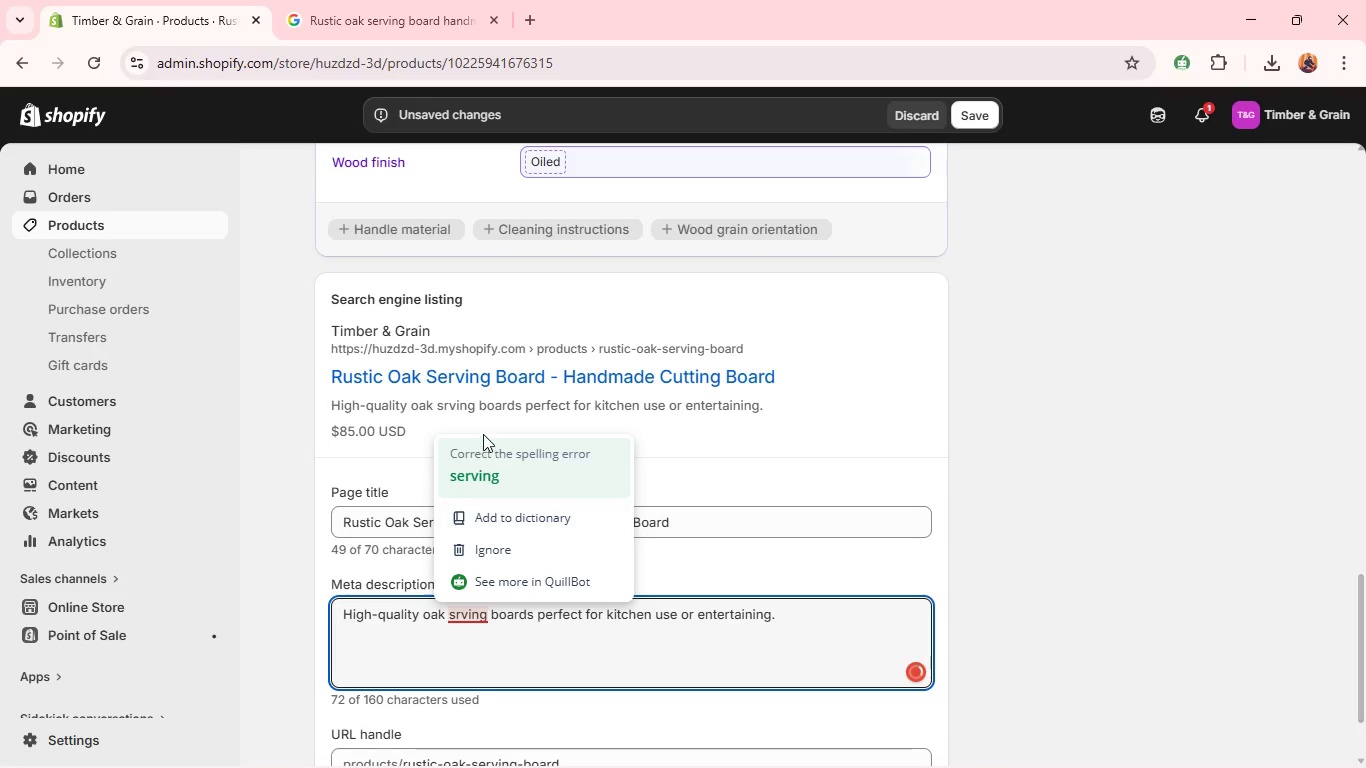 
left_click([477, 475])
 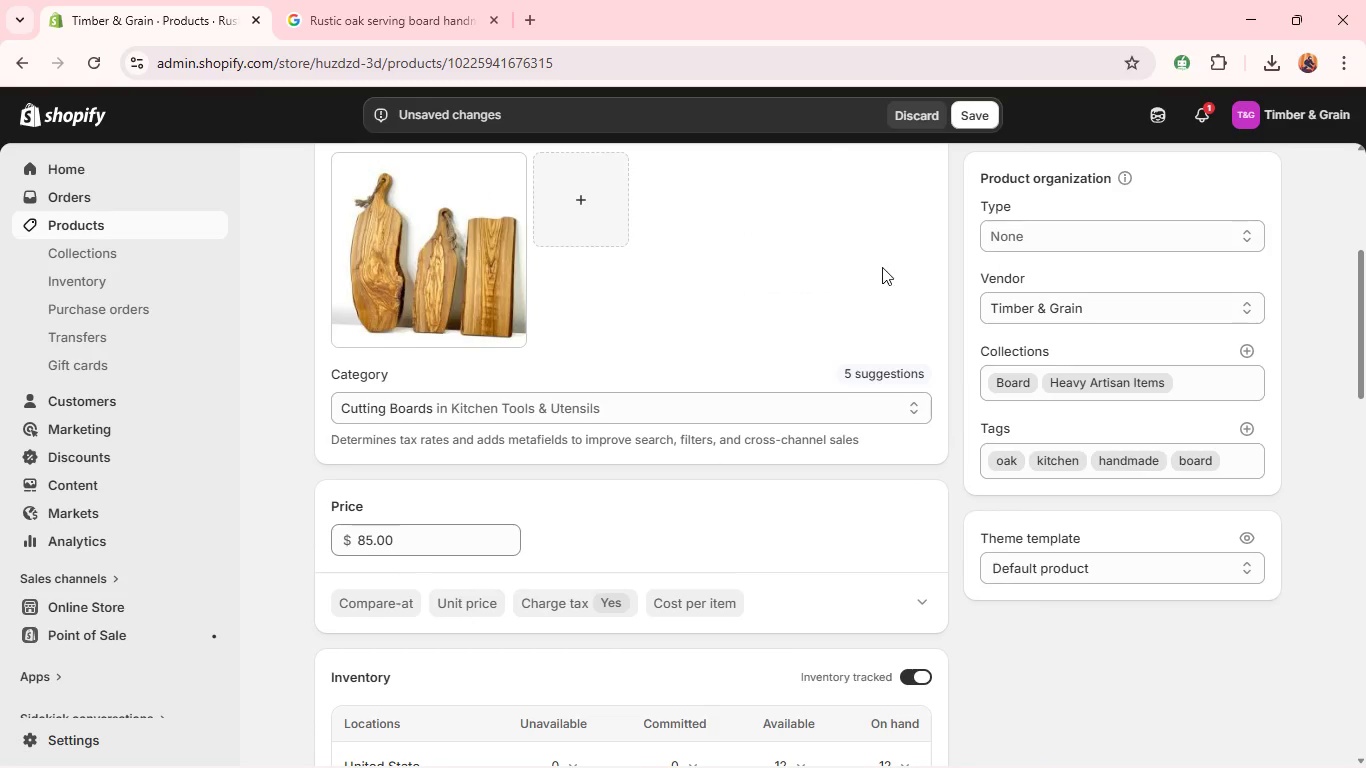 
wait(6.33)
 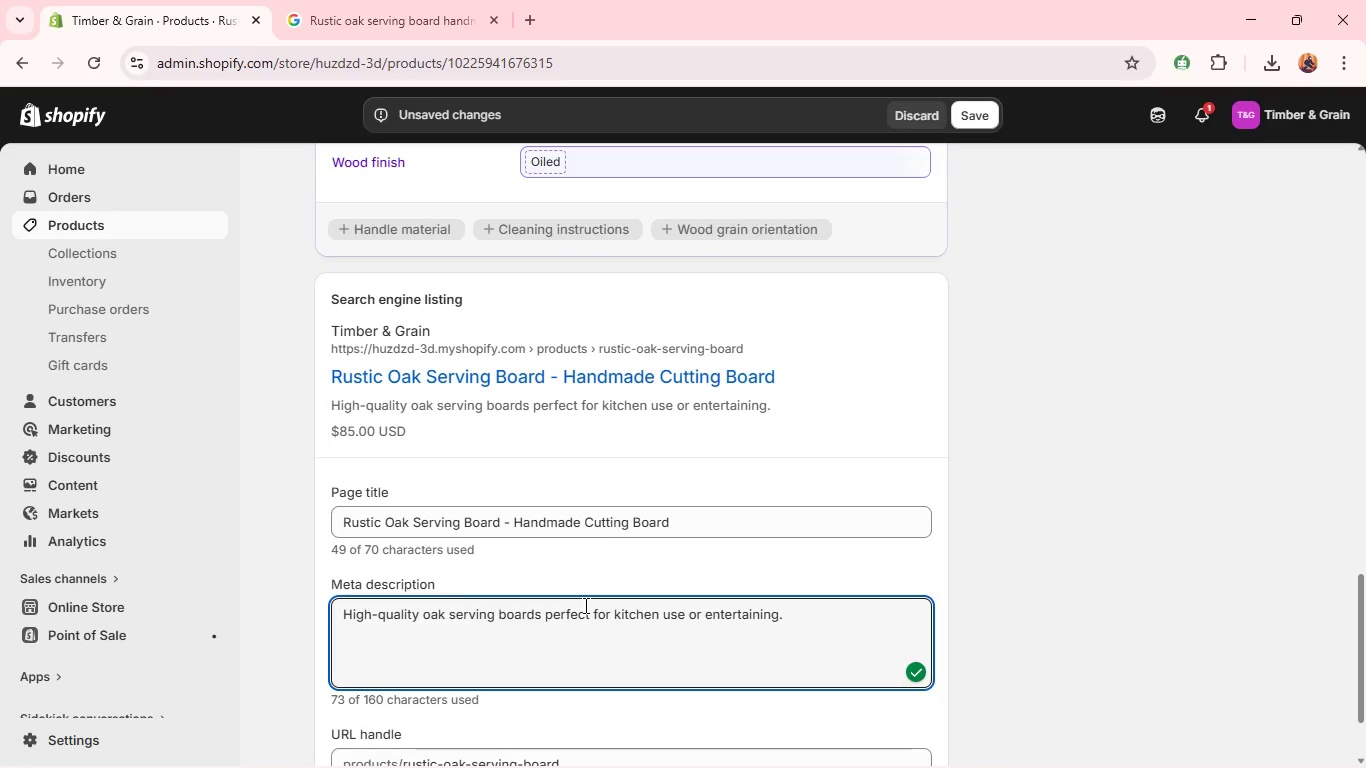 
left_click([972, 110])
 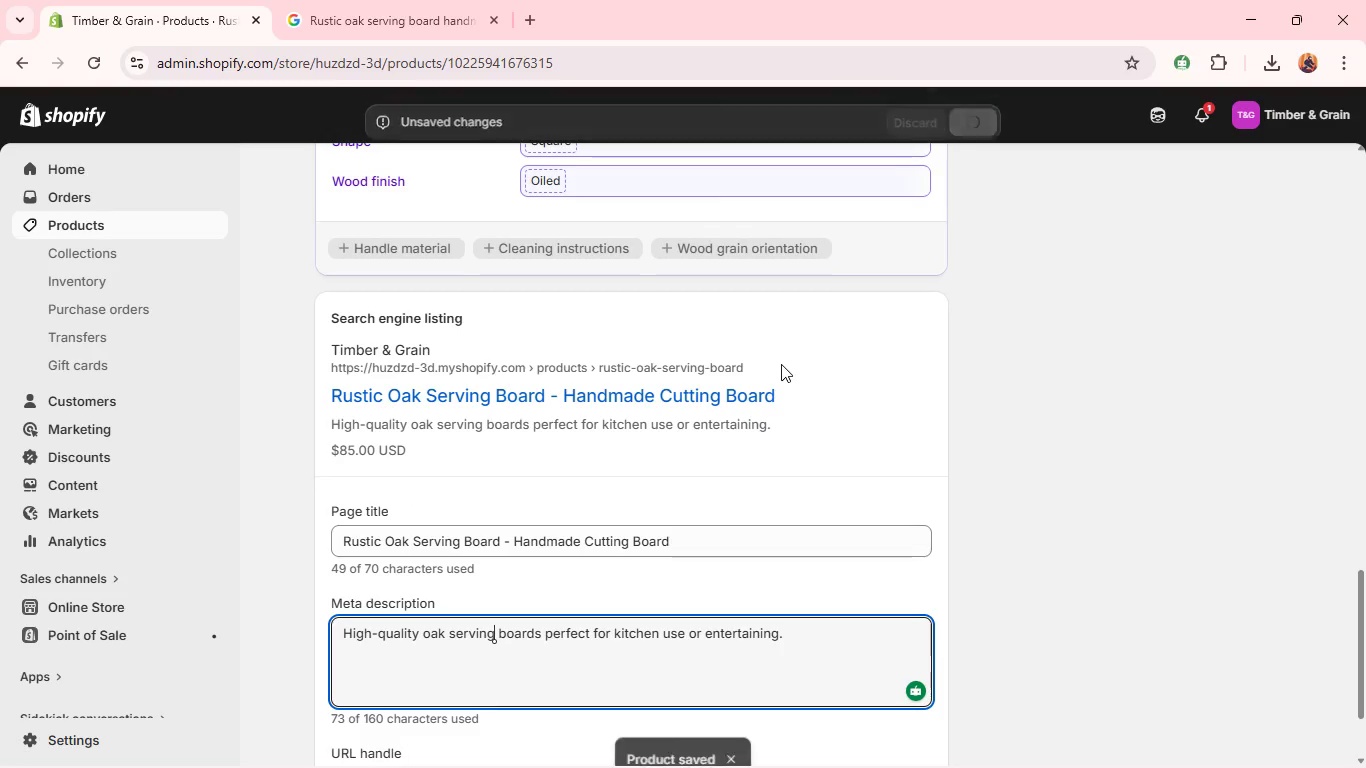 
wait(9.16)
 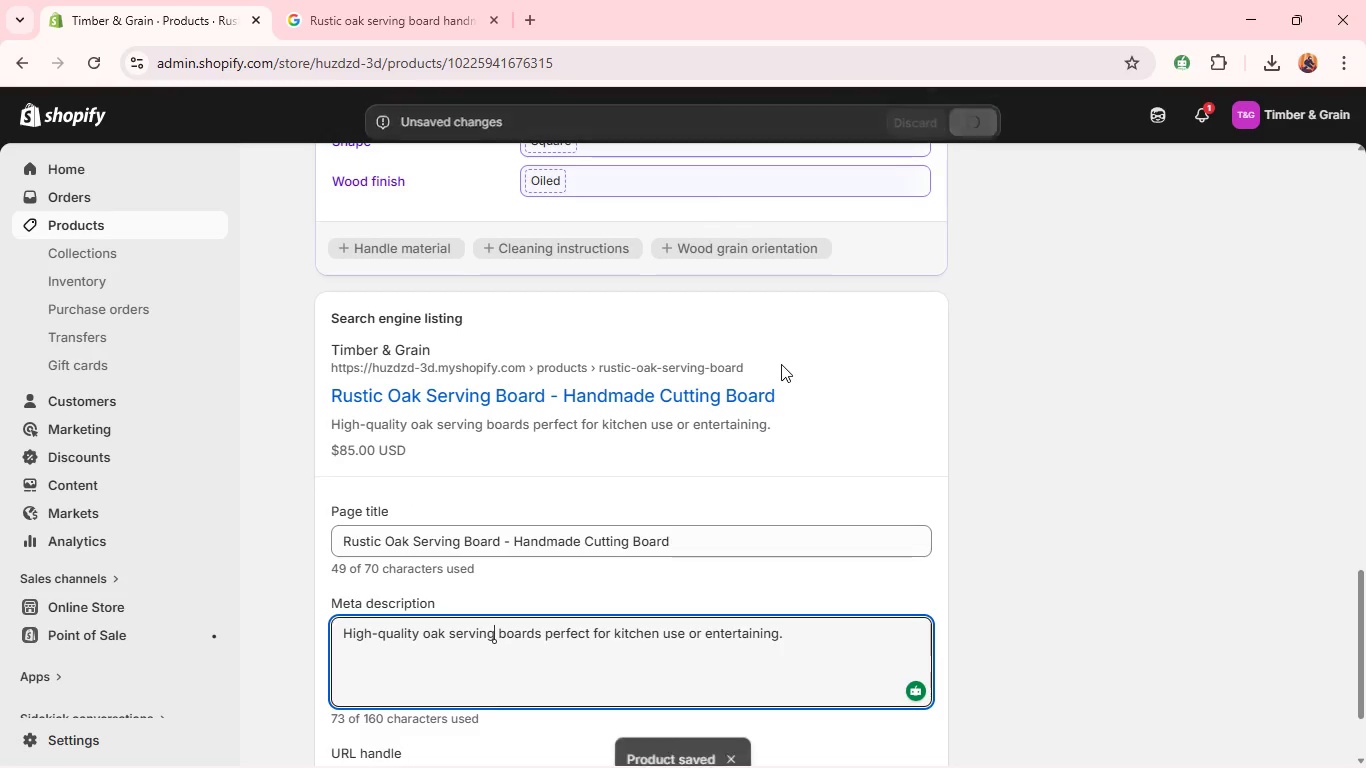 
left_click([331, 169])
 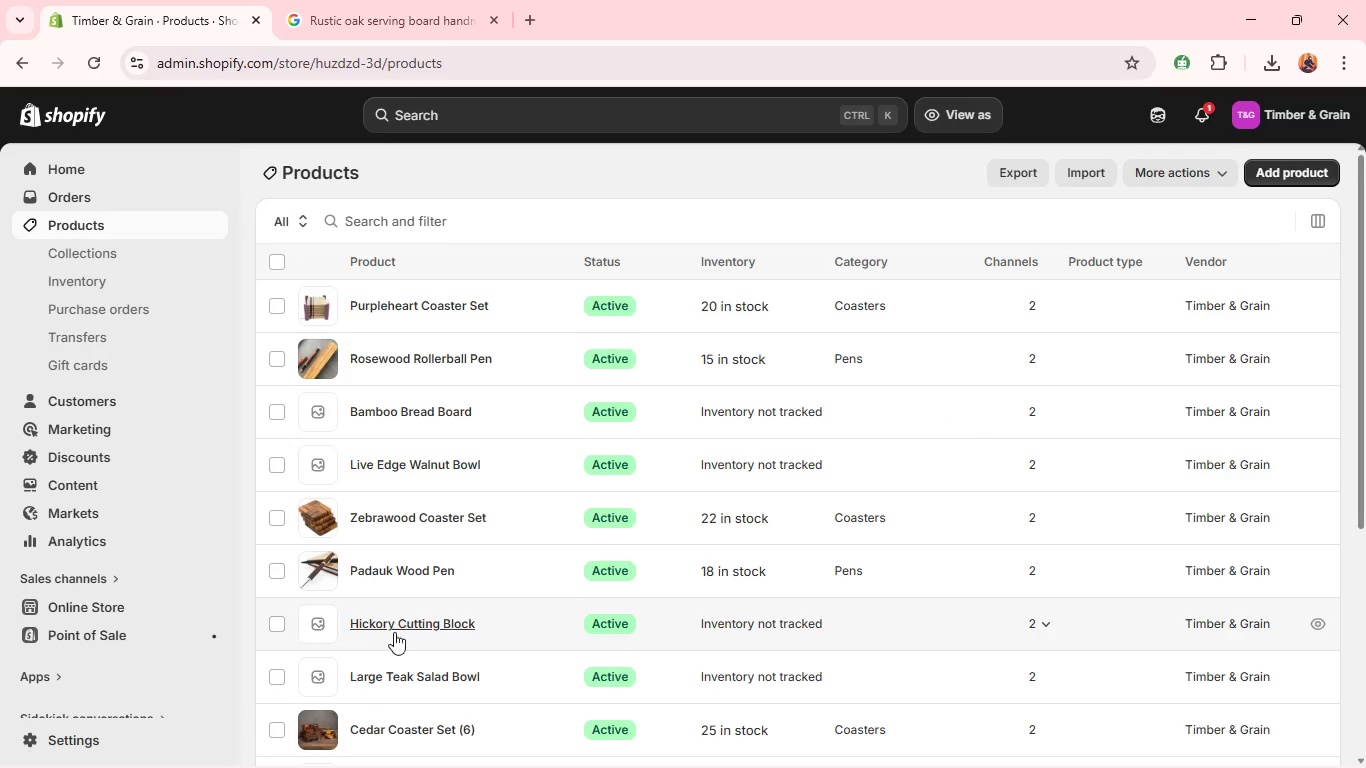 
wait(5.59)
 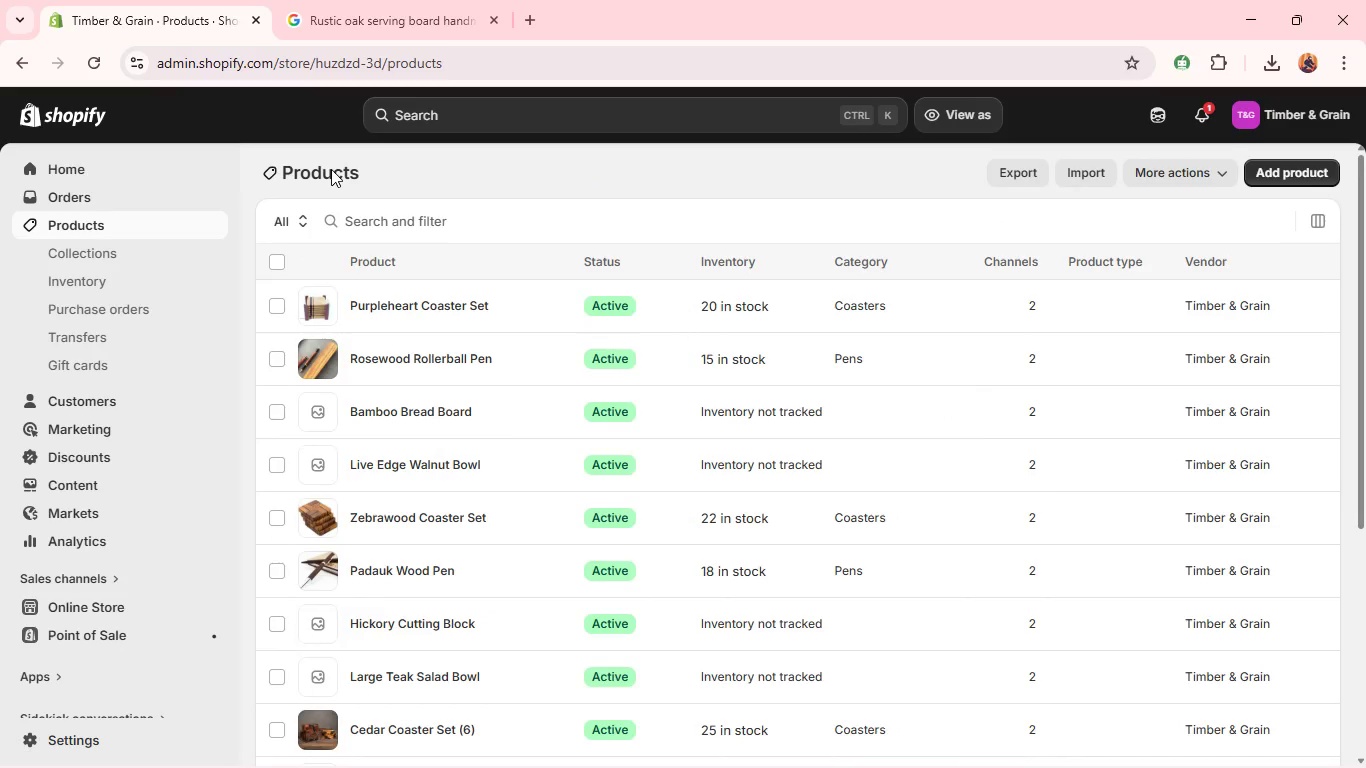 
left_click([385, 667])
 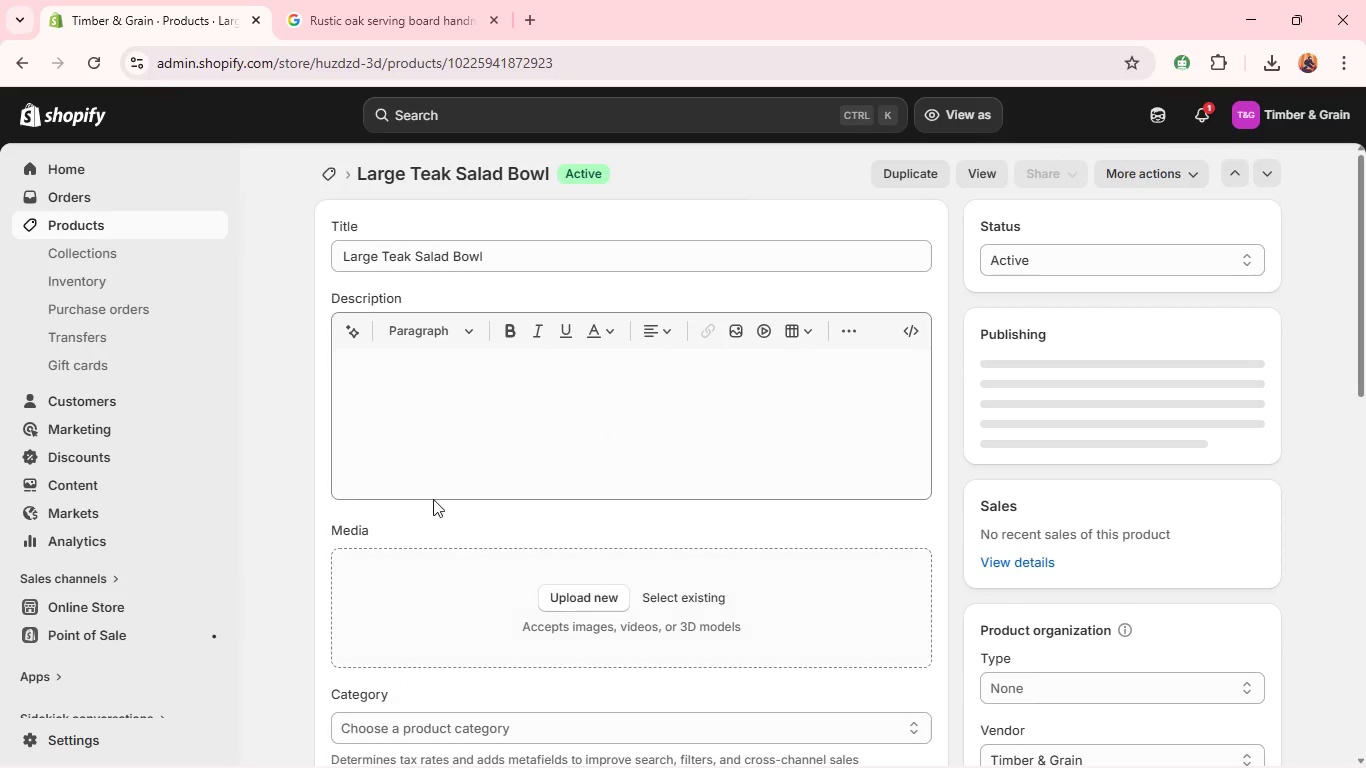 
left_click([368, 394])
 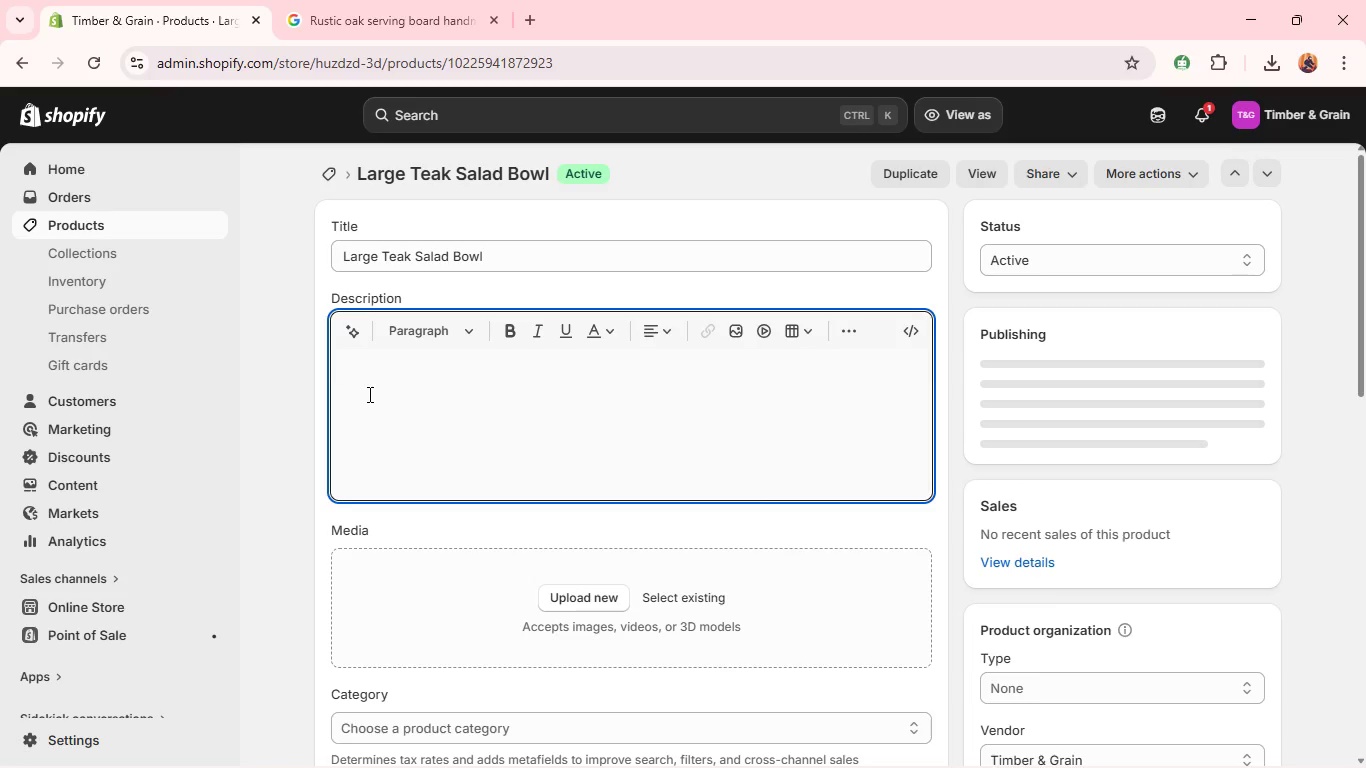 
type(Extra-large teak bowl designed for serving salads a)
key(Backspace)
type(or as a decorative centerpiece. )
 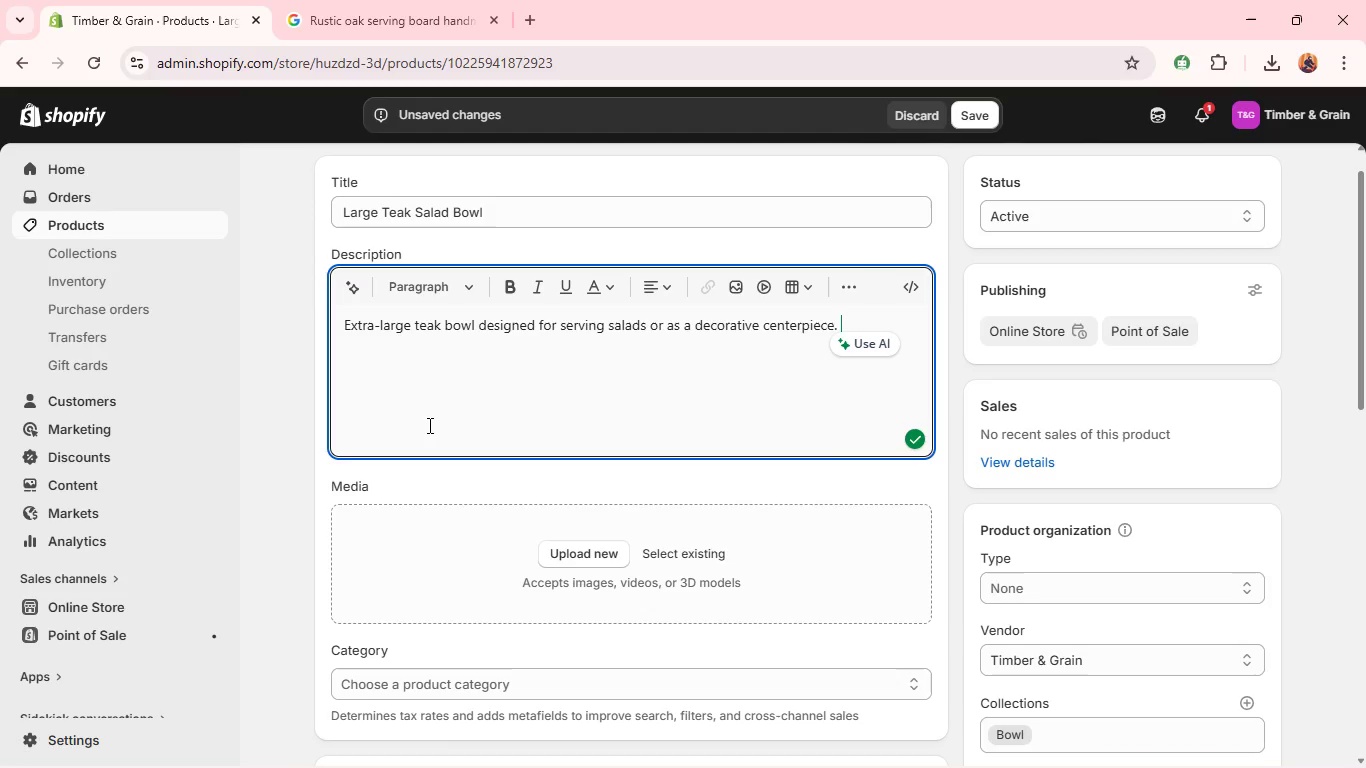 
key(Alt+Tab)
 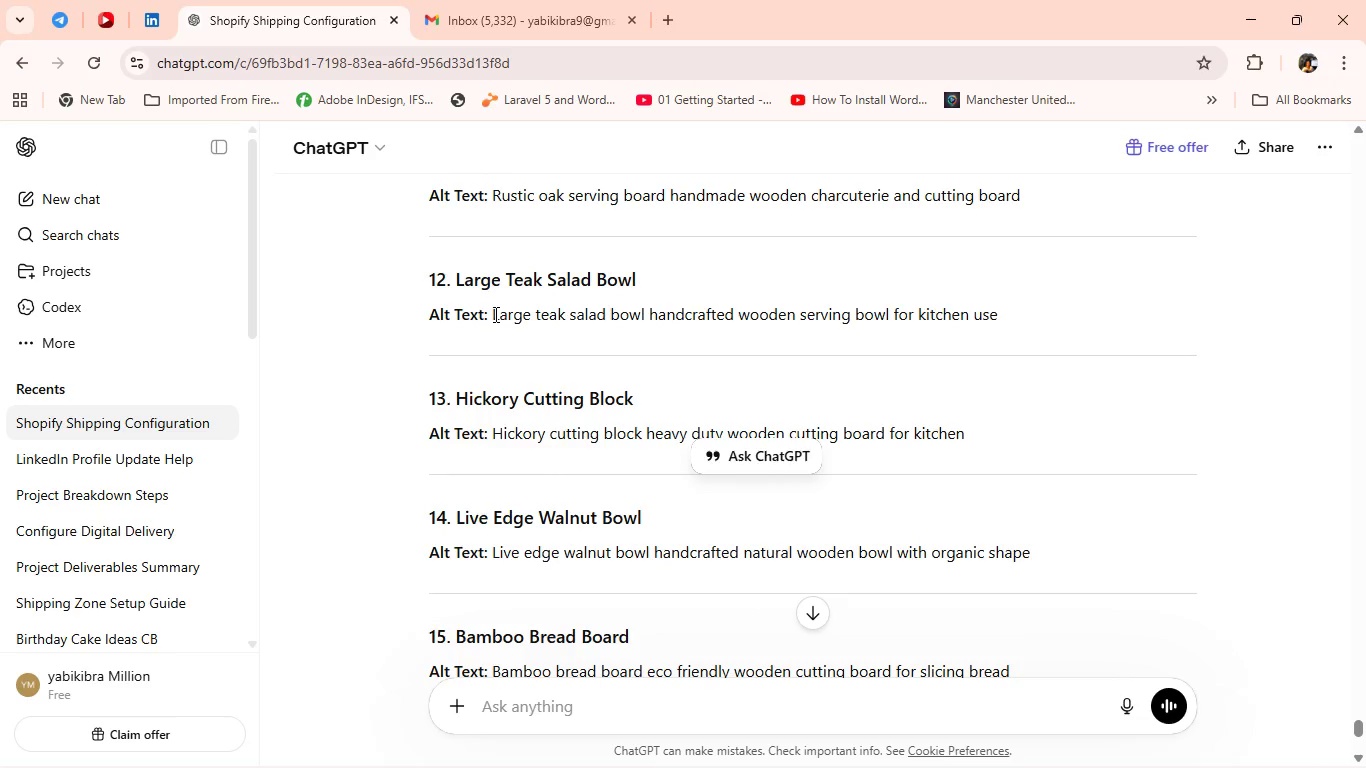 
left_click_drag(start_coordinate=[487, 312], to_coordinate=[1019, 312])
 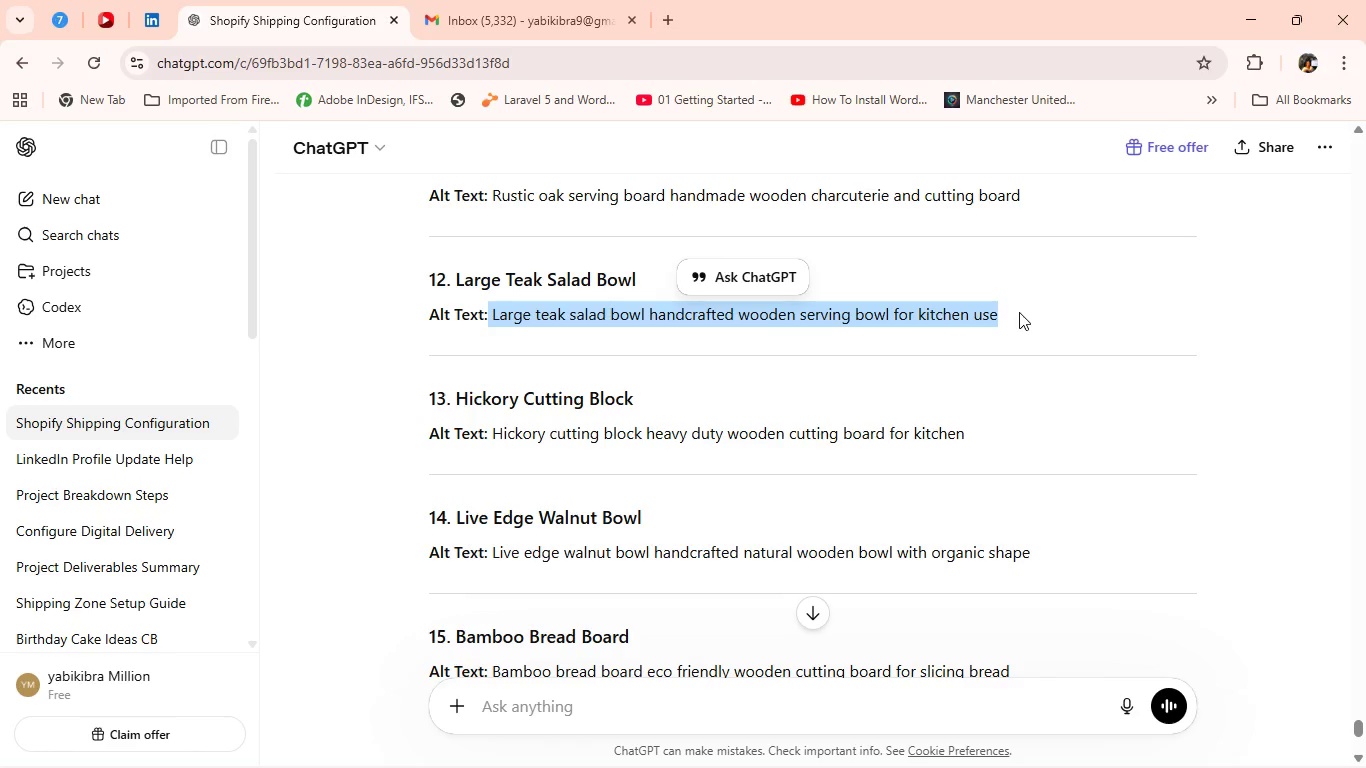 
hold_key(key=ControlLeft, duration=0.62)
 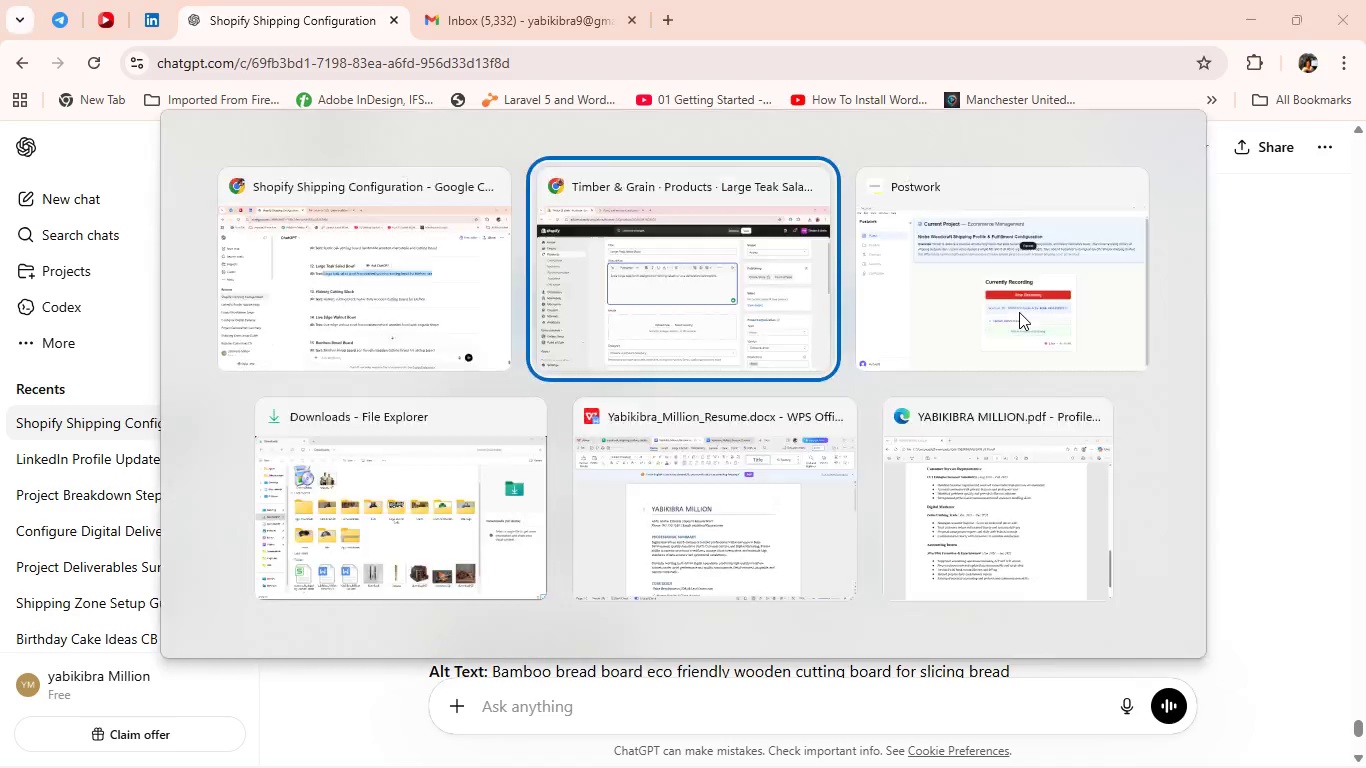 
key(C)
 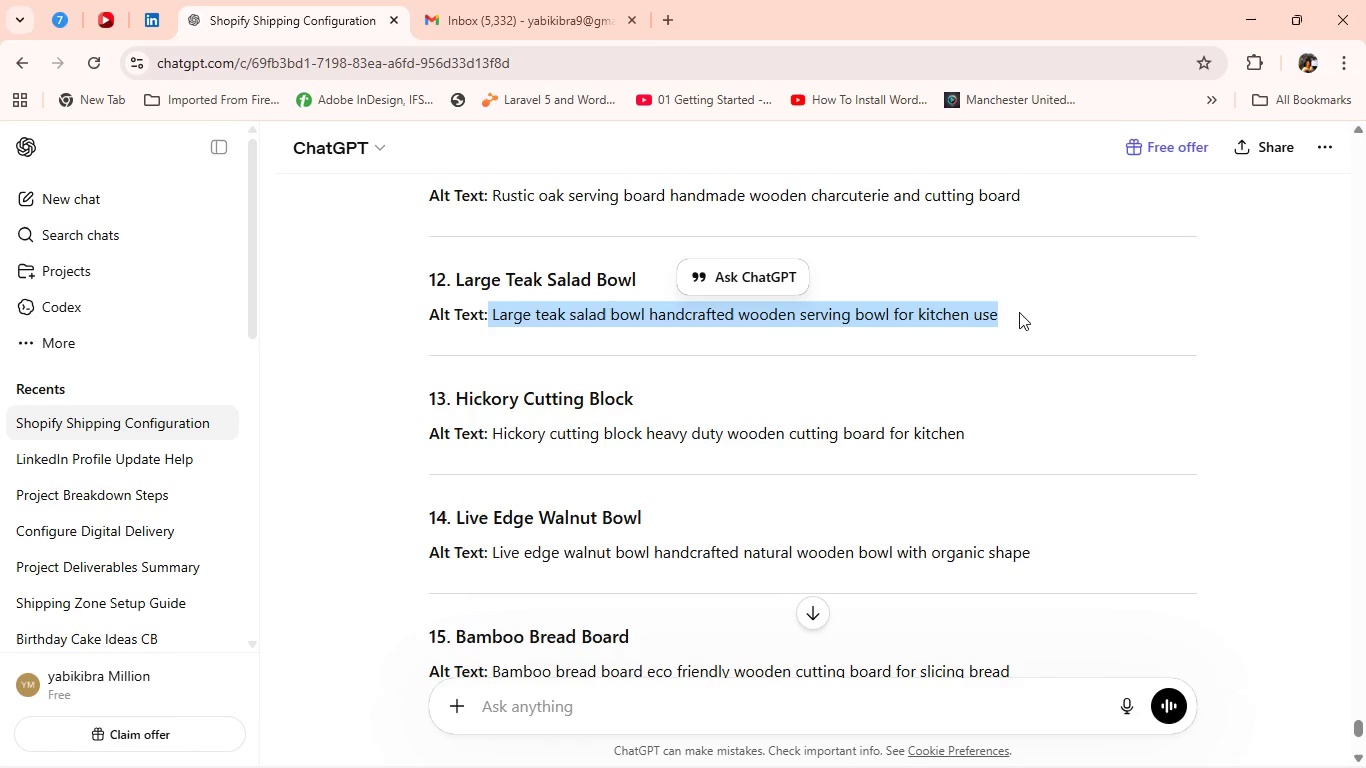 
hold_key(key=AltLeft, duration=0.33)
 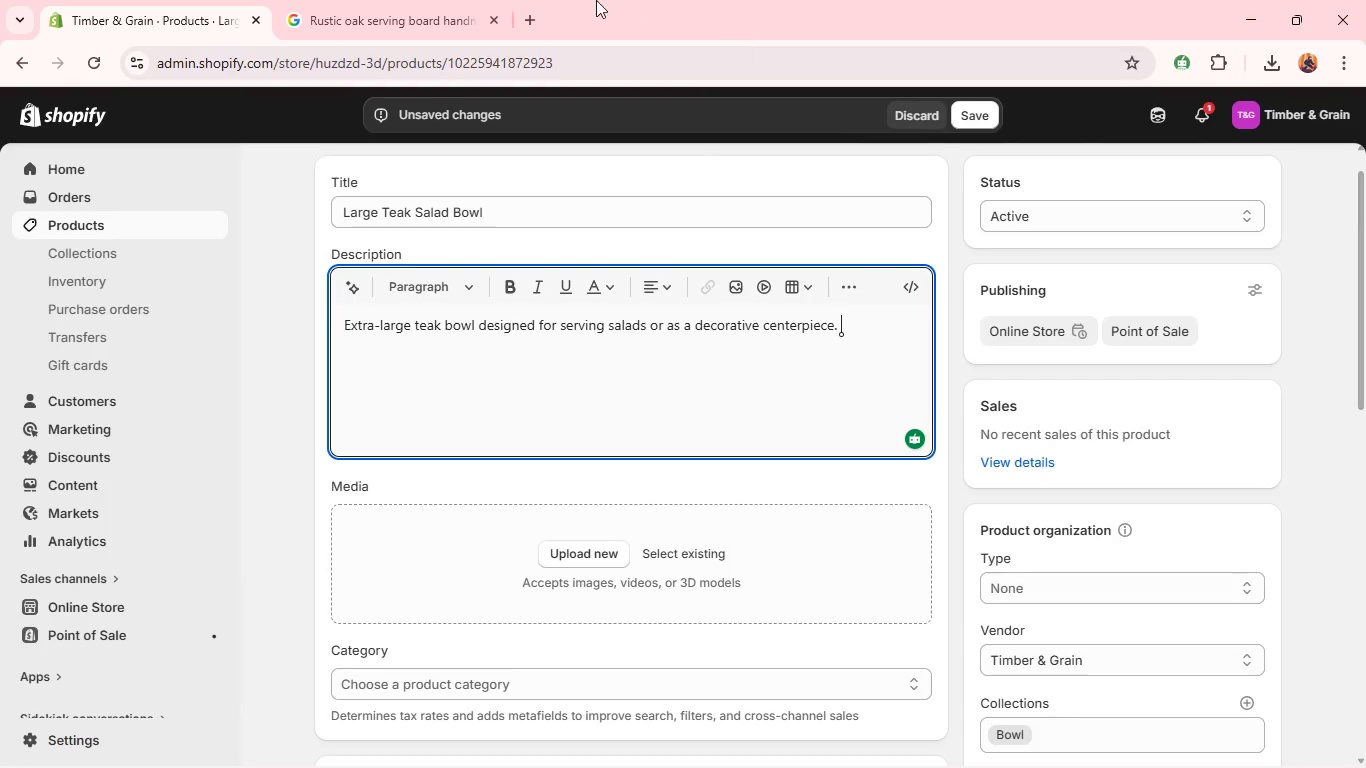 
key(Tab)
 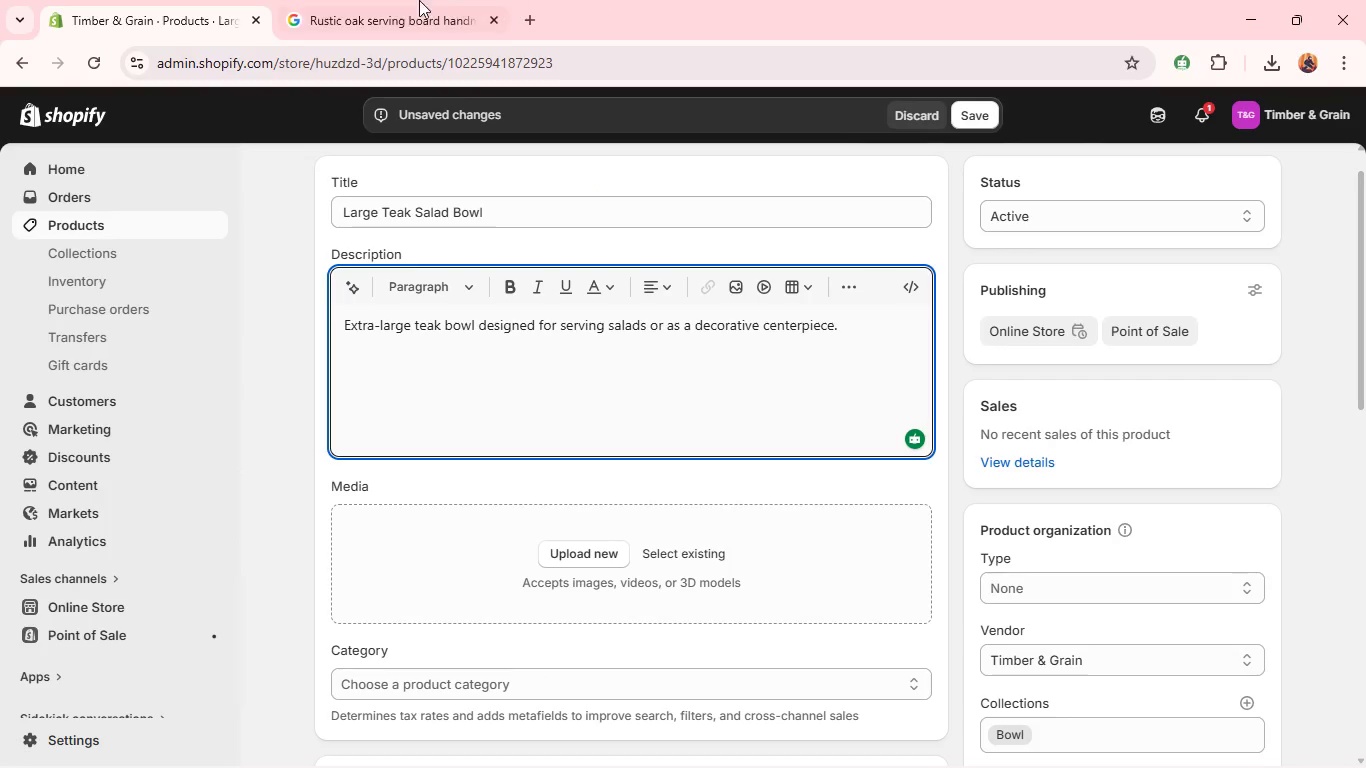 
left_click([401, 0])
 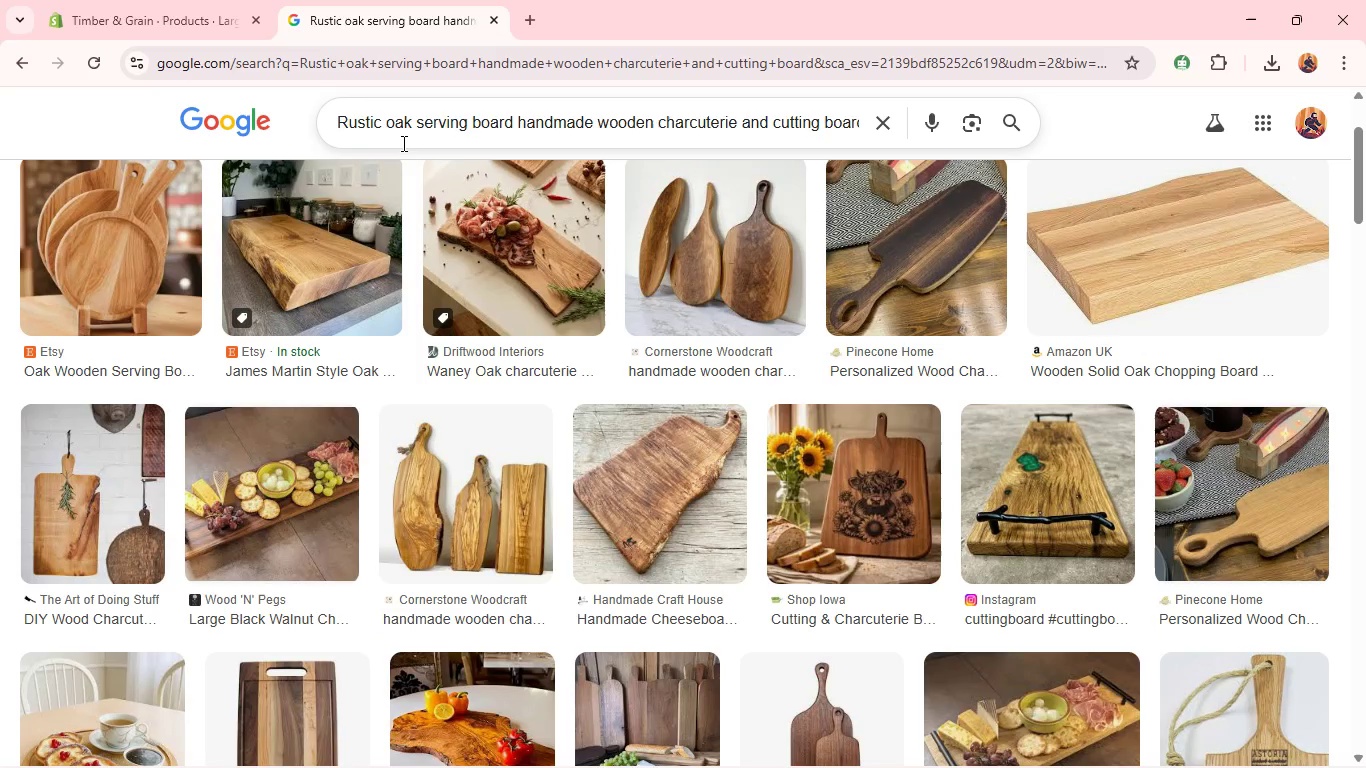 
left_click([402, 143])
 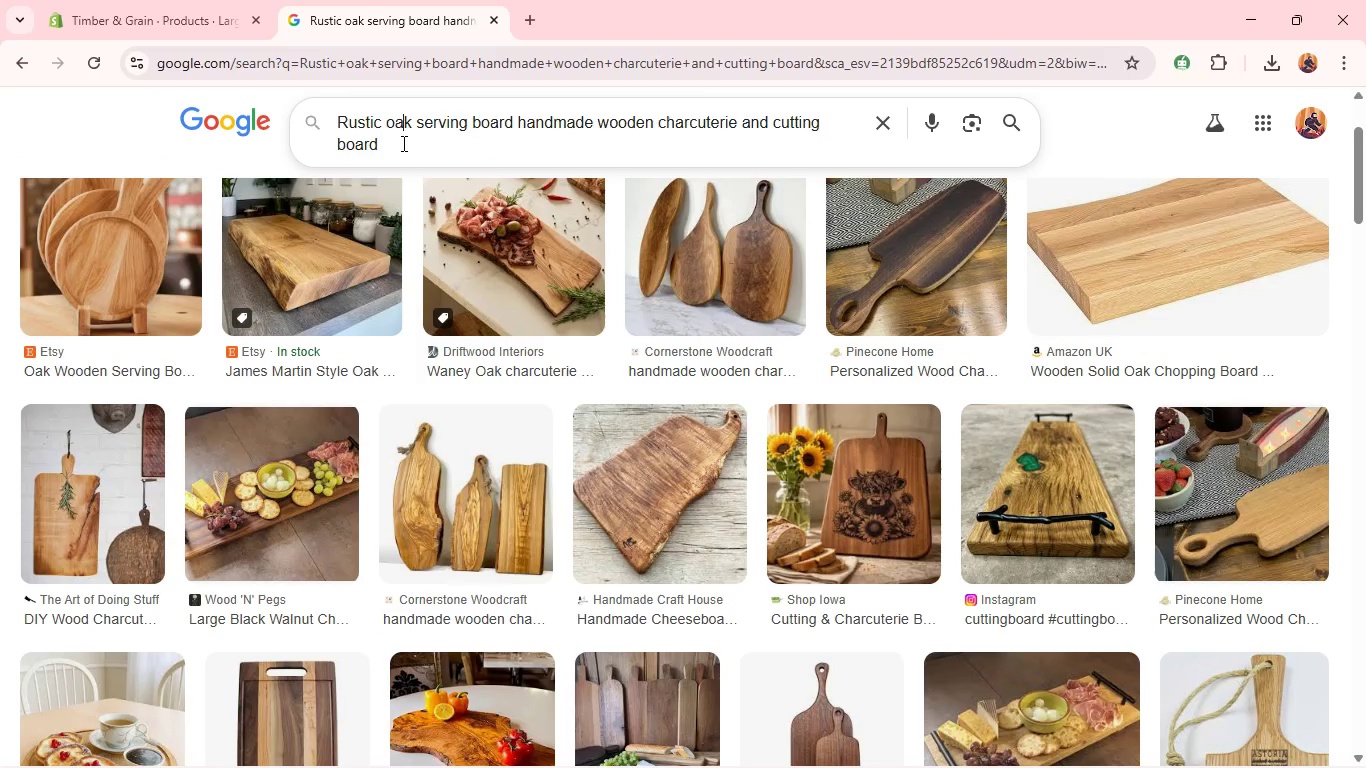 
key(Control+A)
 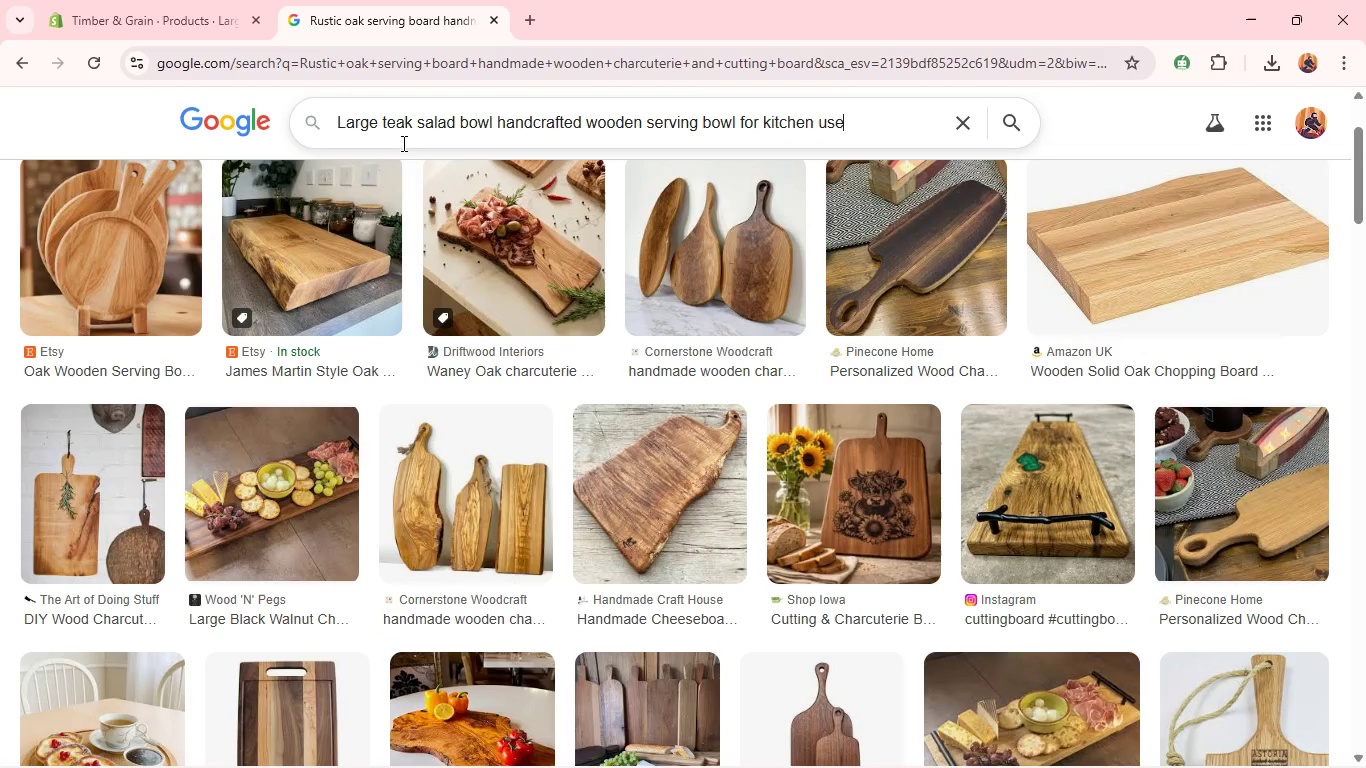 
key(Control+V)
 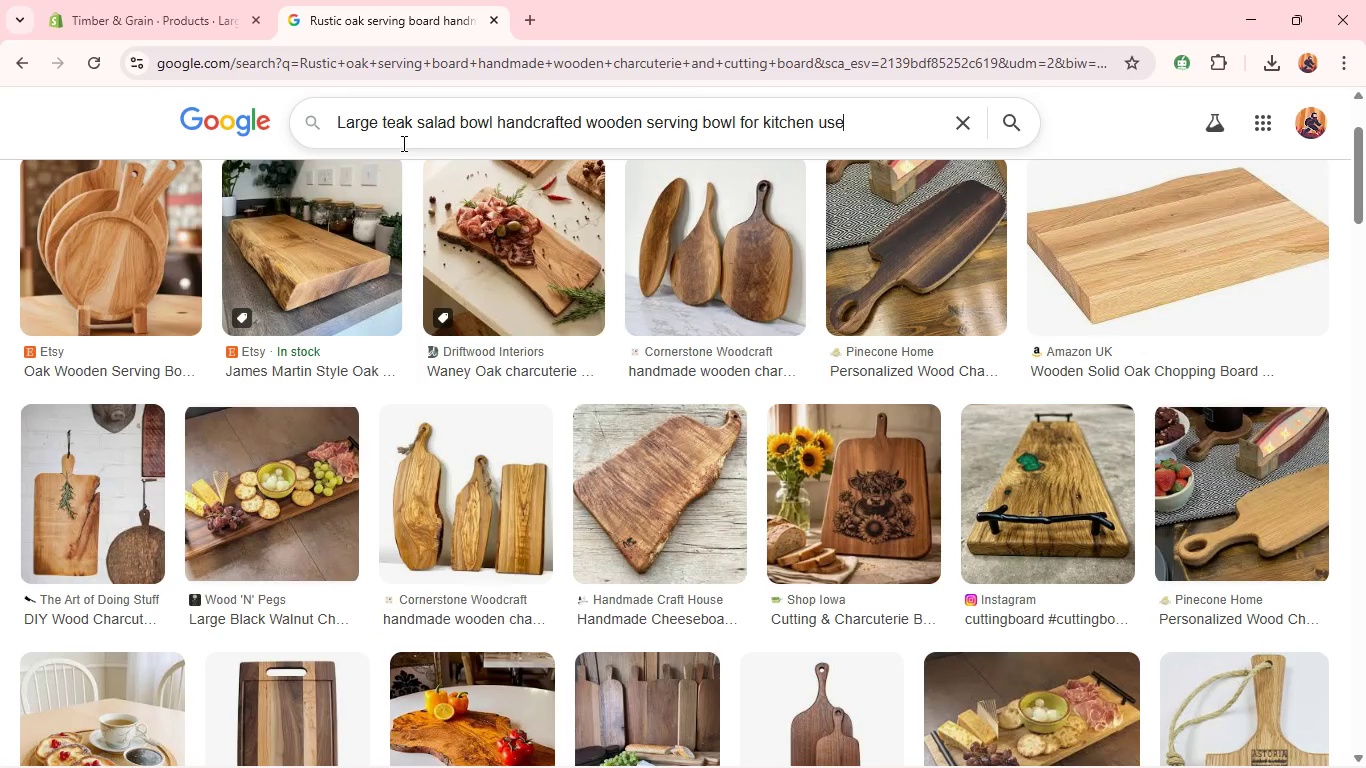 
key(Enter)
 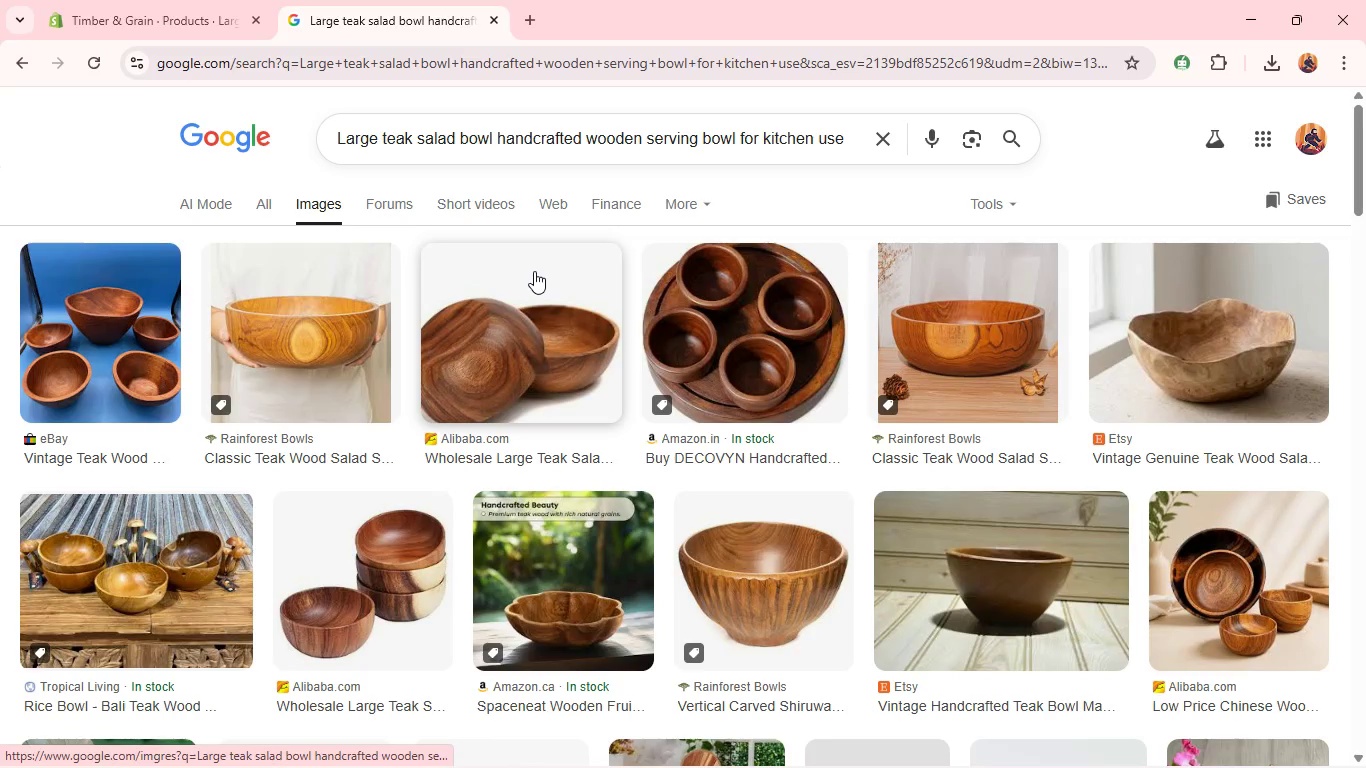 
right_click([347, 529])
 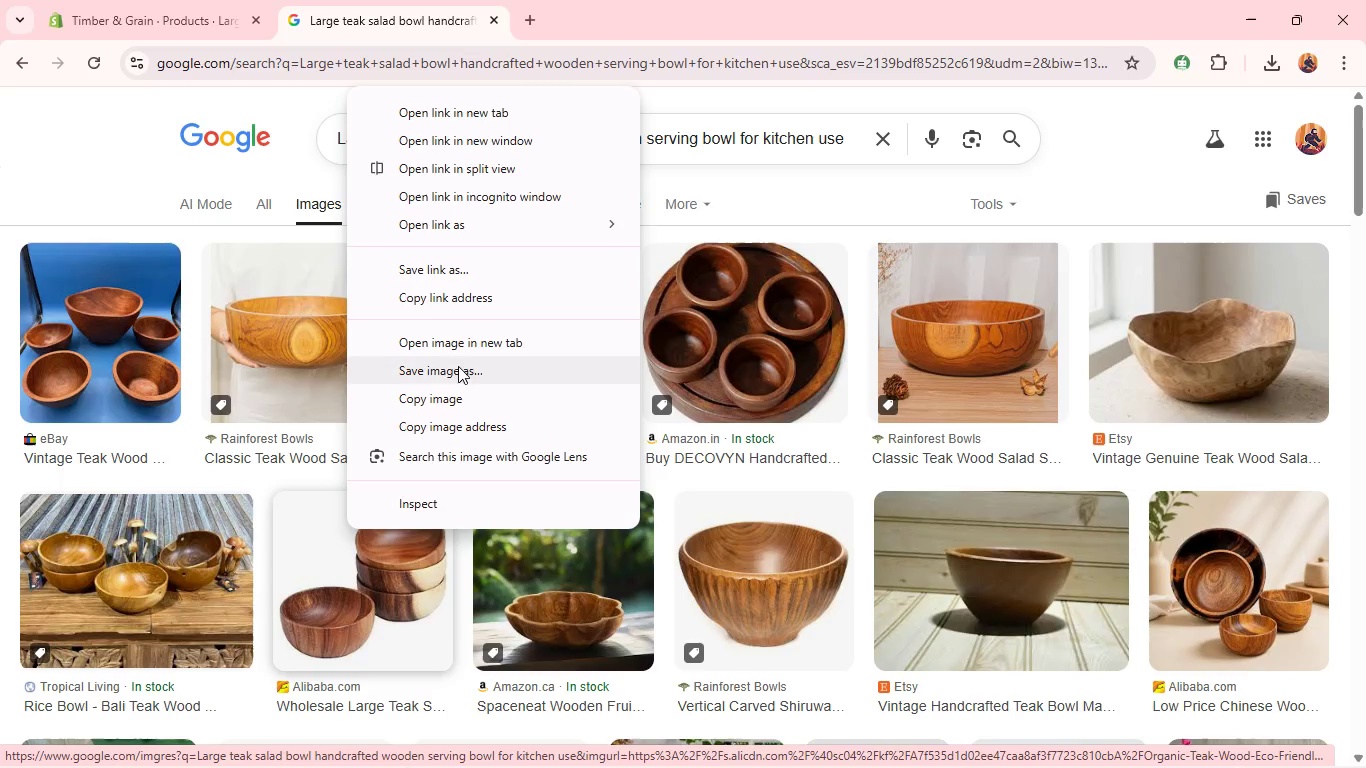 
left_click([455, 370])
 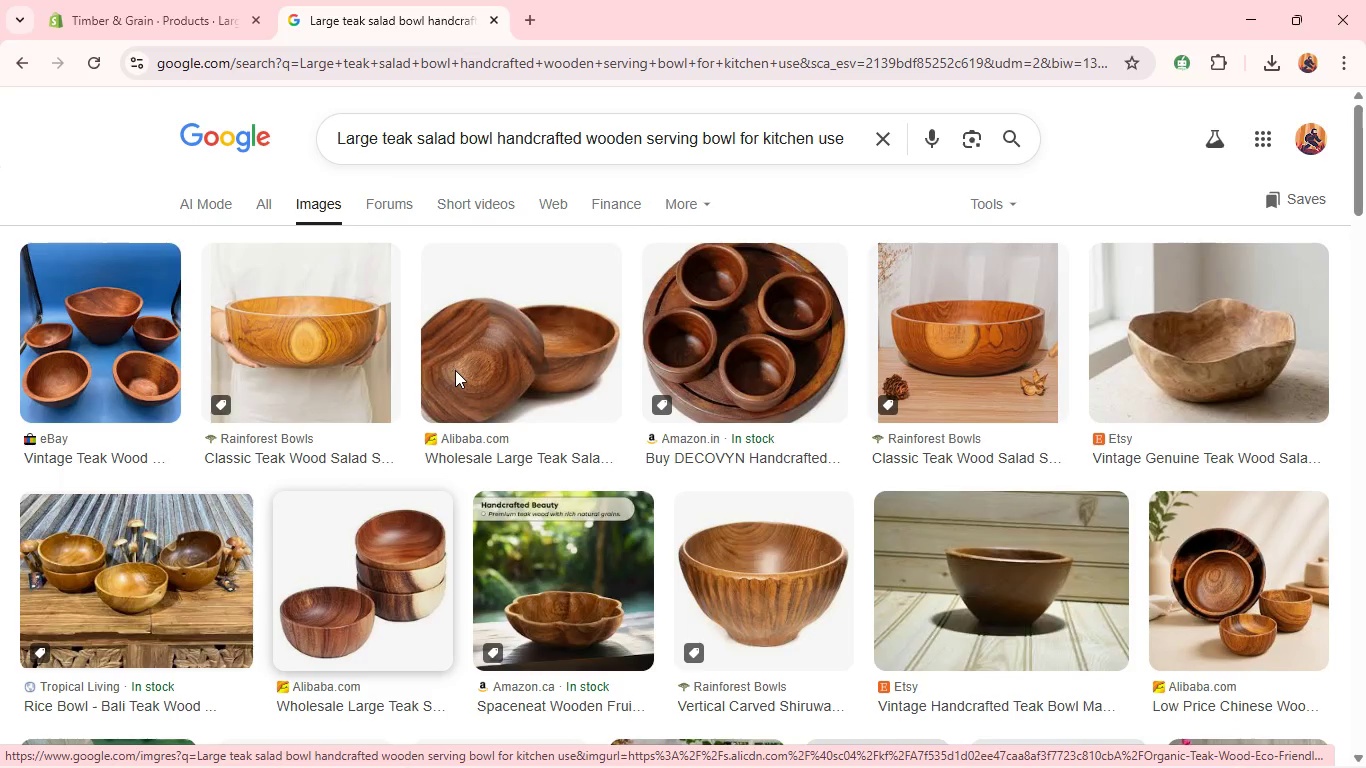 
key(Enter)
 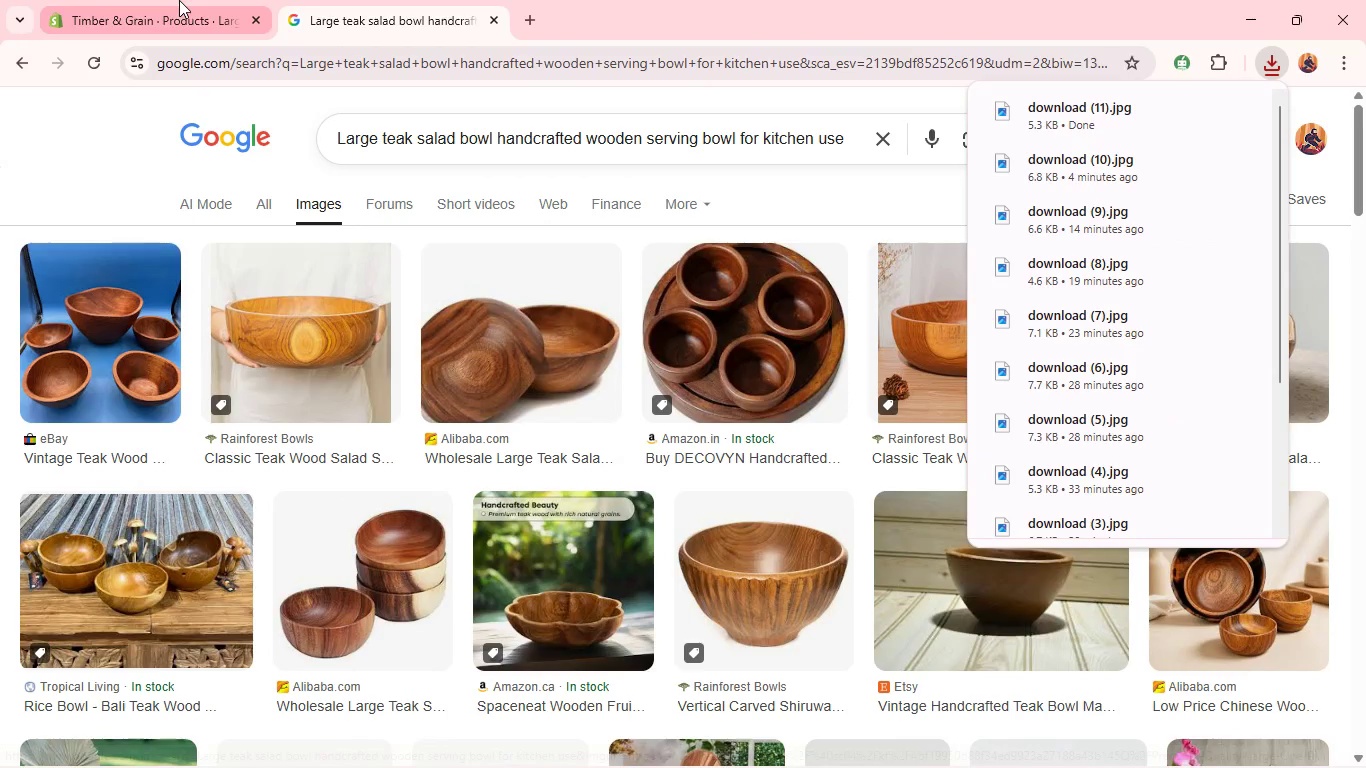 
left_click([179, 0])
 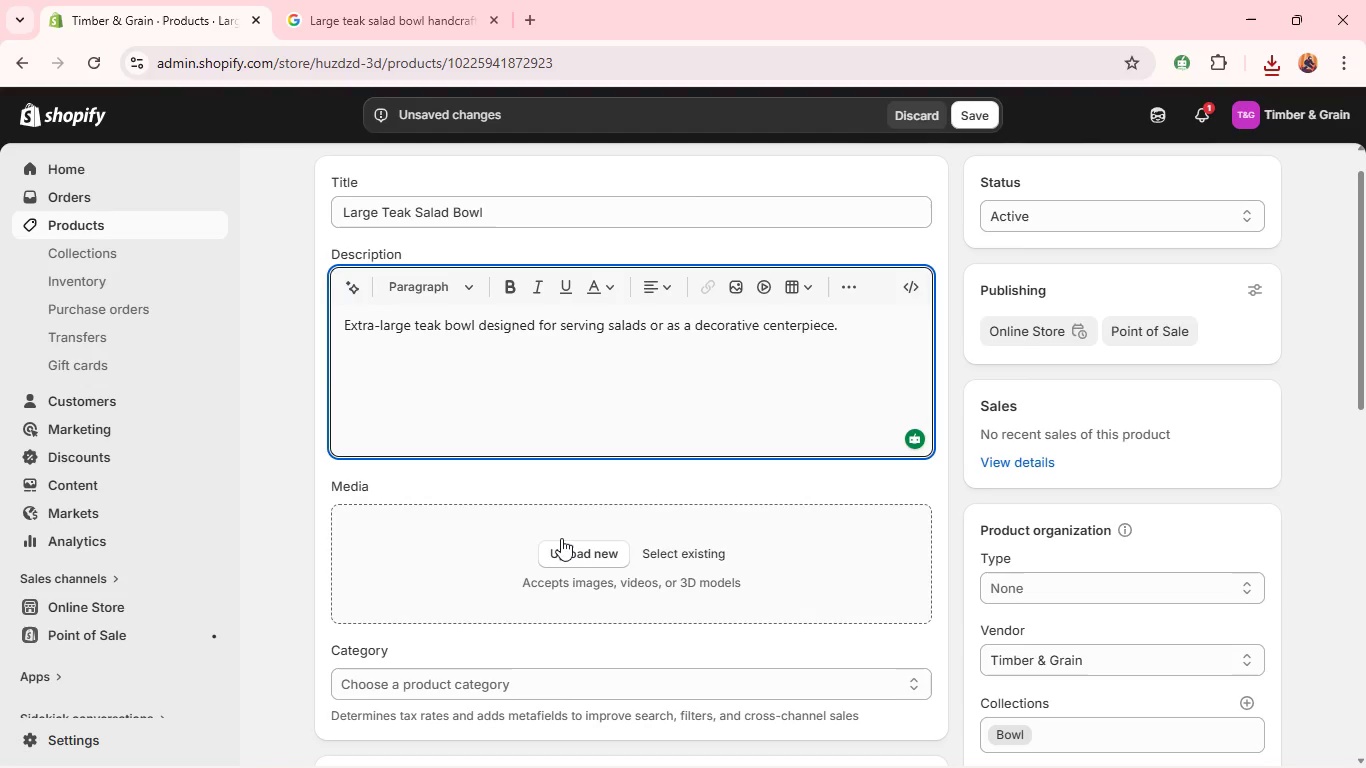 
left_click([561, 543])
 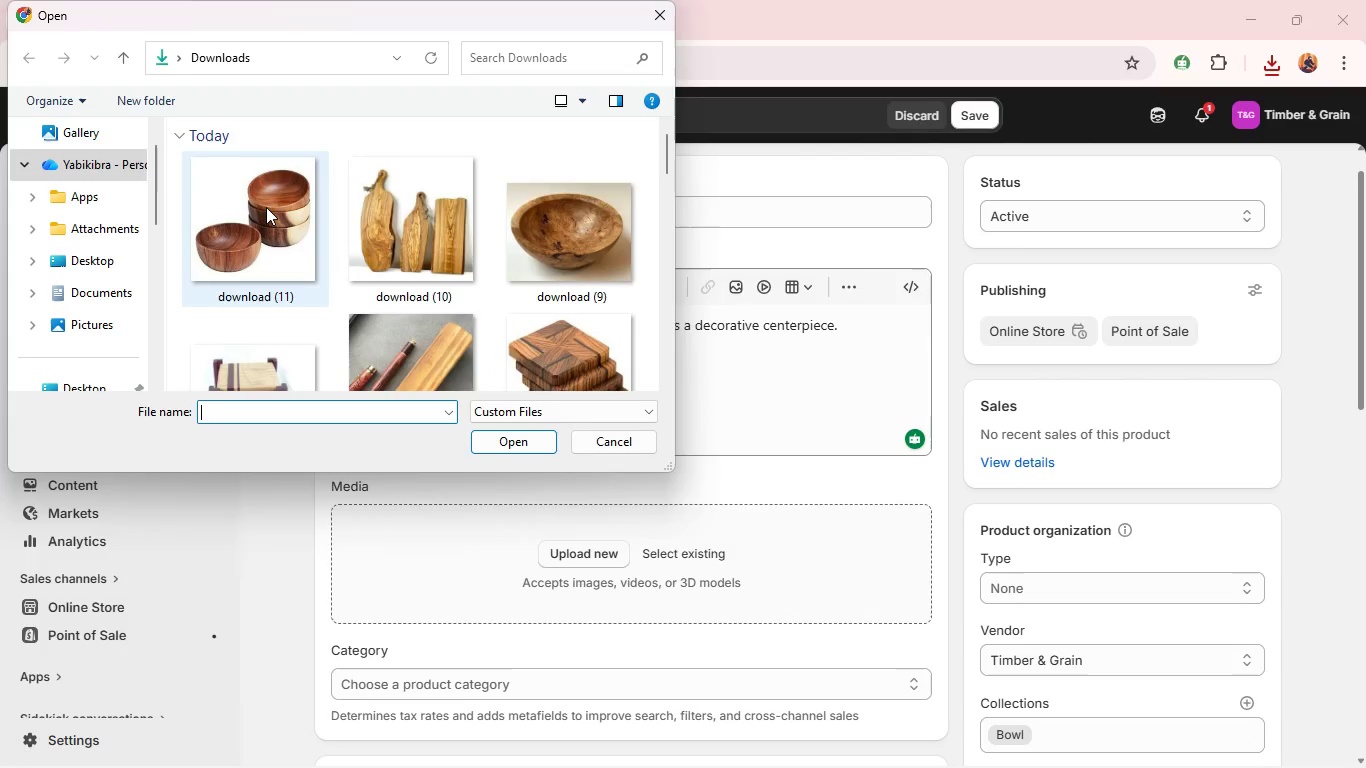 
left_click([259, 207])
 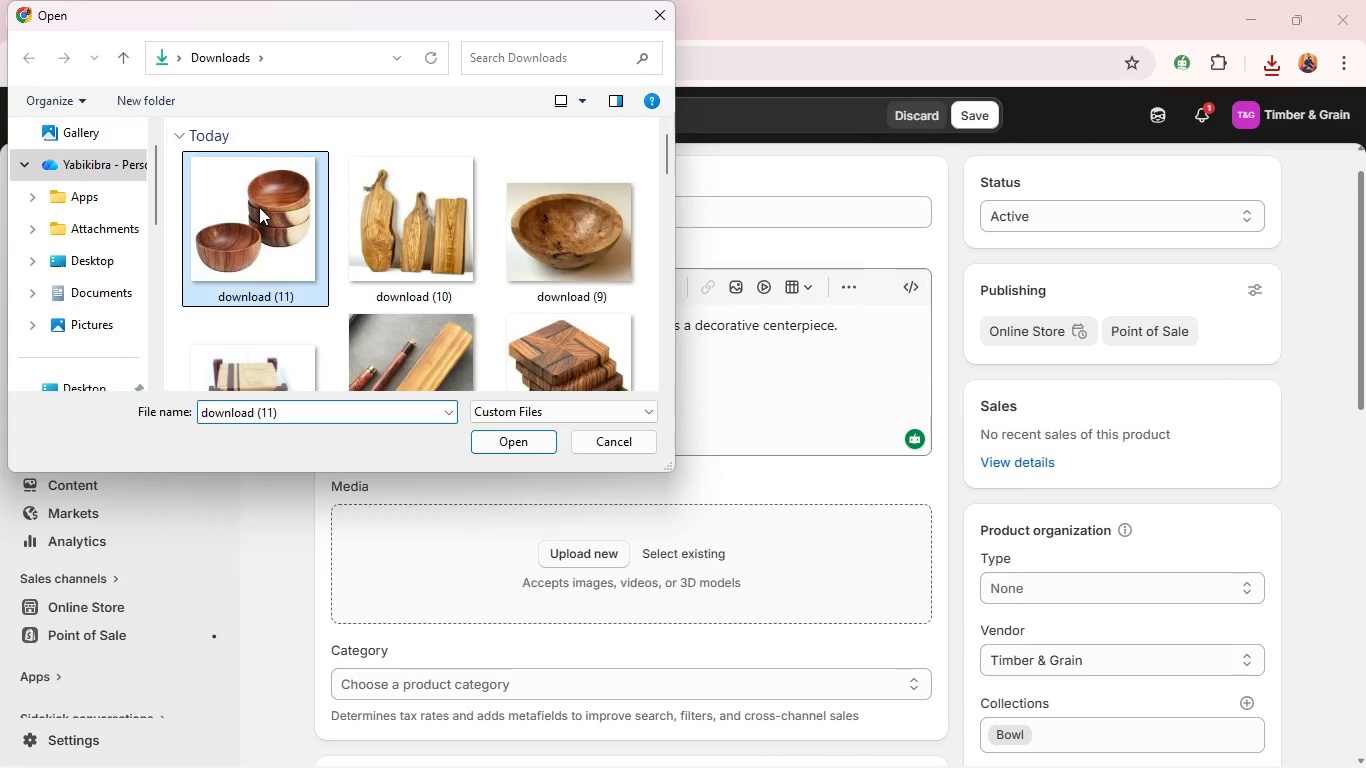 
key(Enter)
 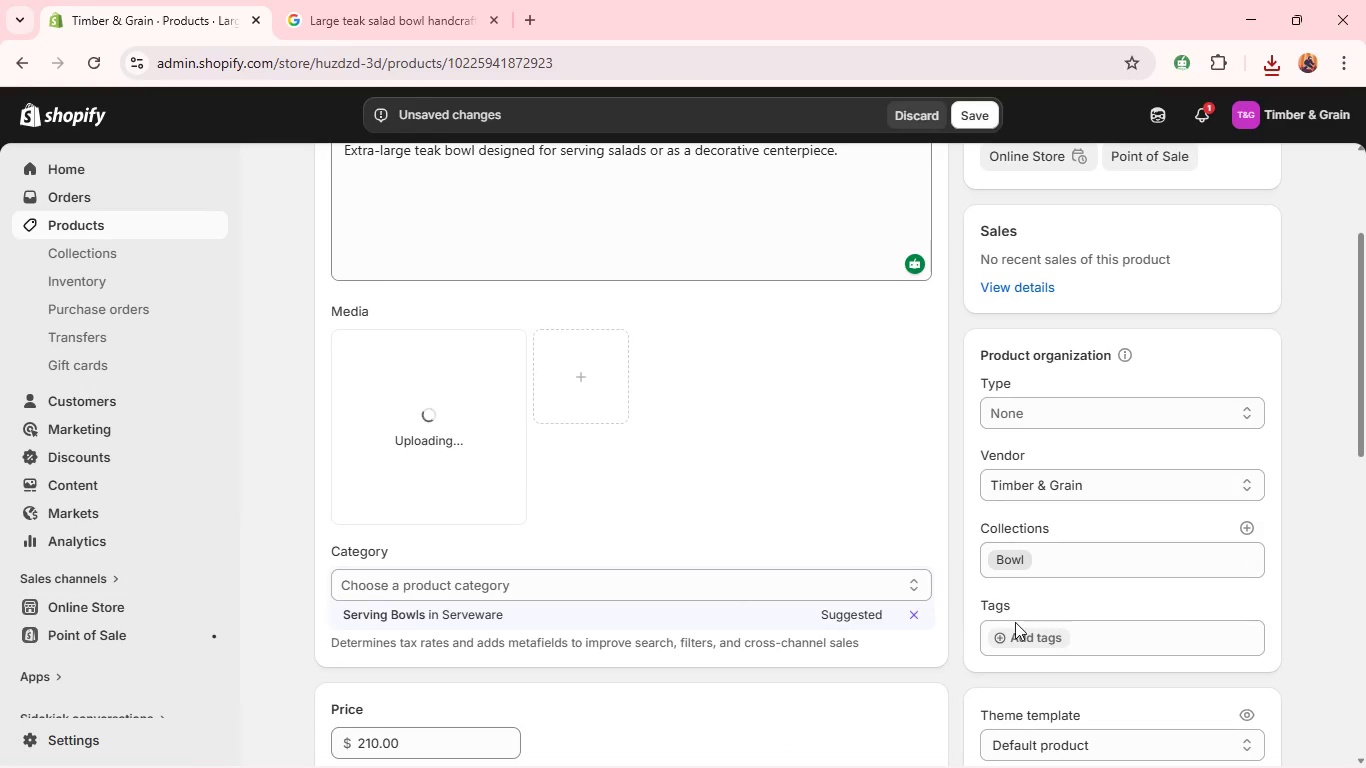 
left_click([1020, 641])
 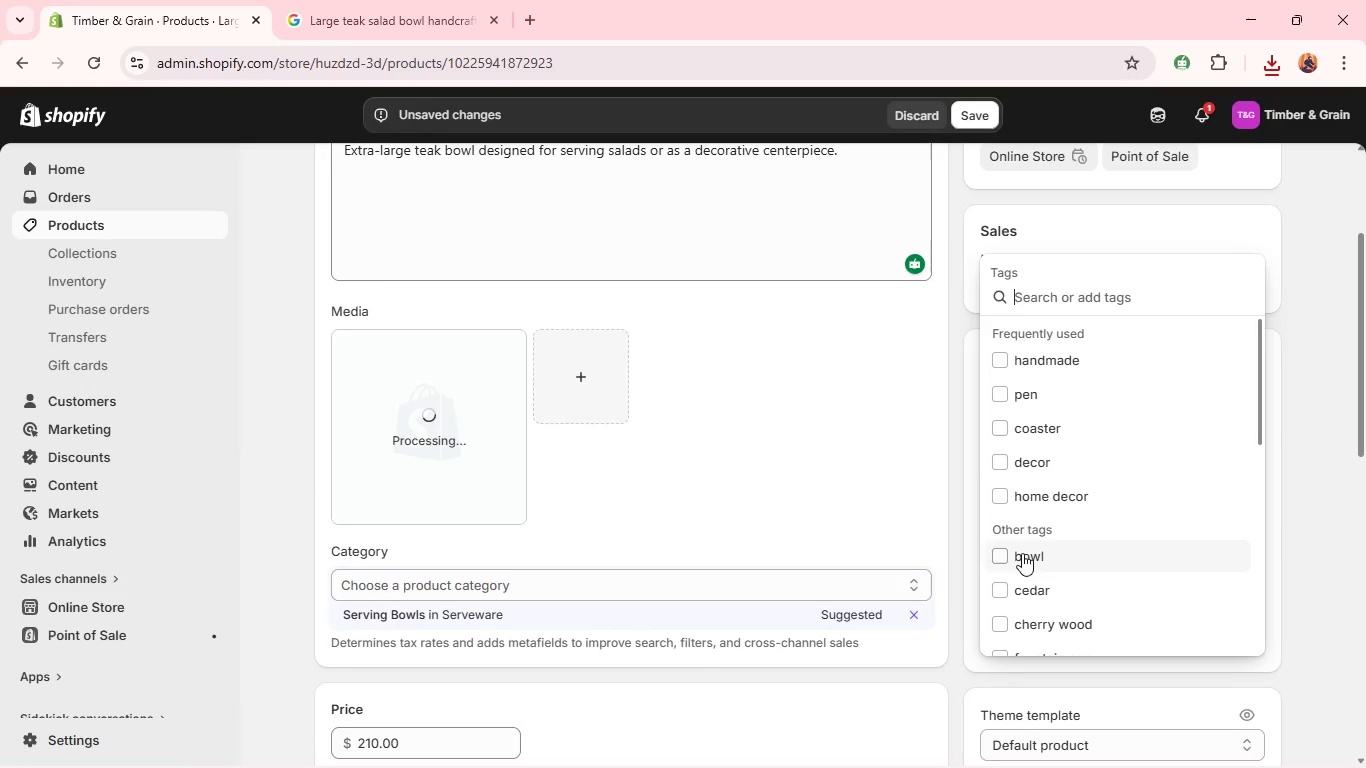 
left_click([1022, 552])
 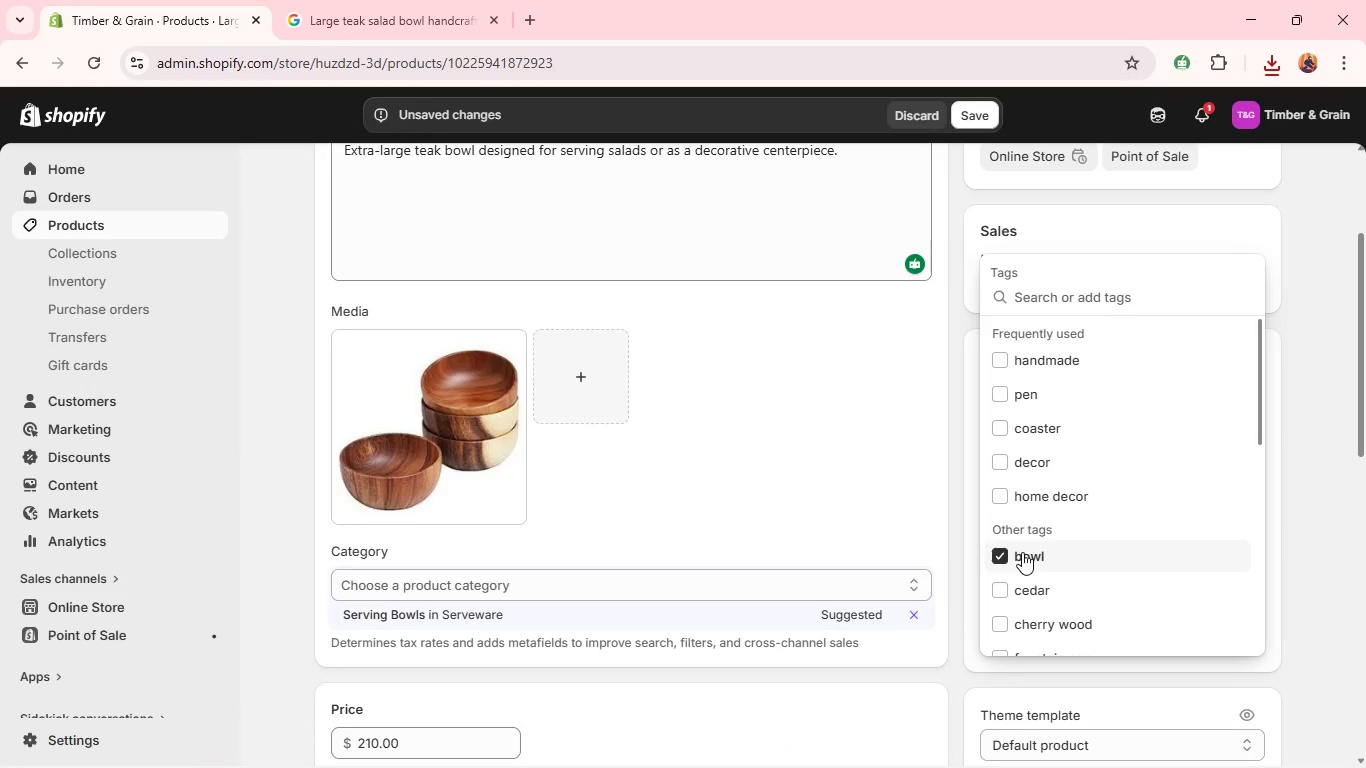 
type(teak)
 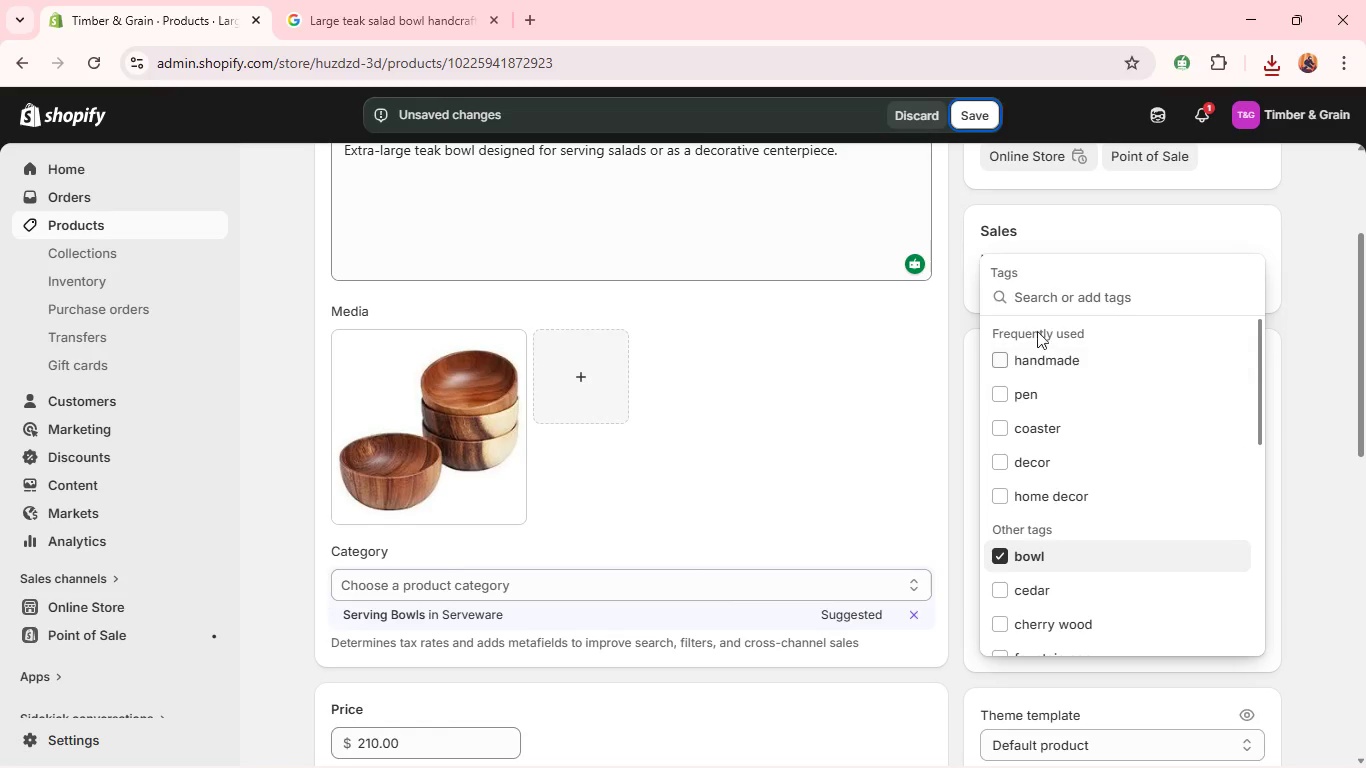 
left_click([1040, 288])
 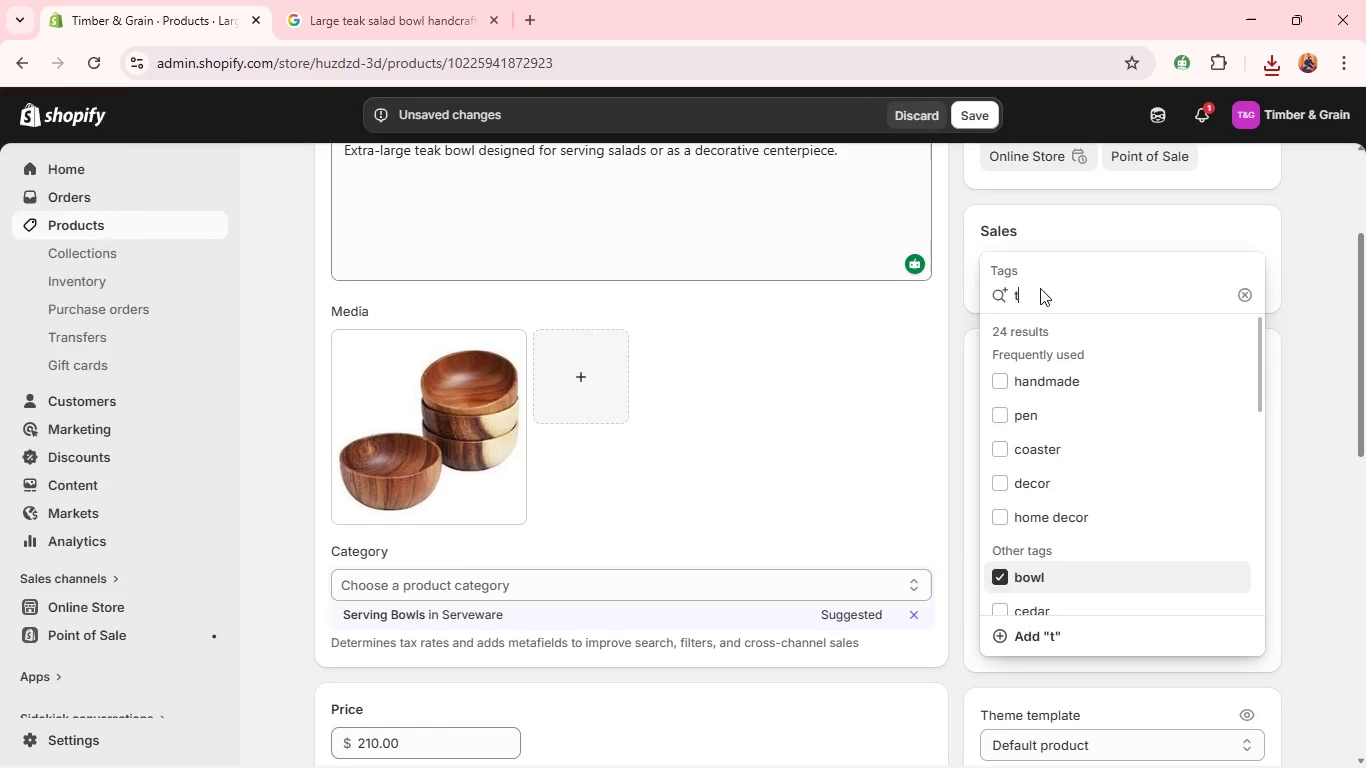 
type(teak)
 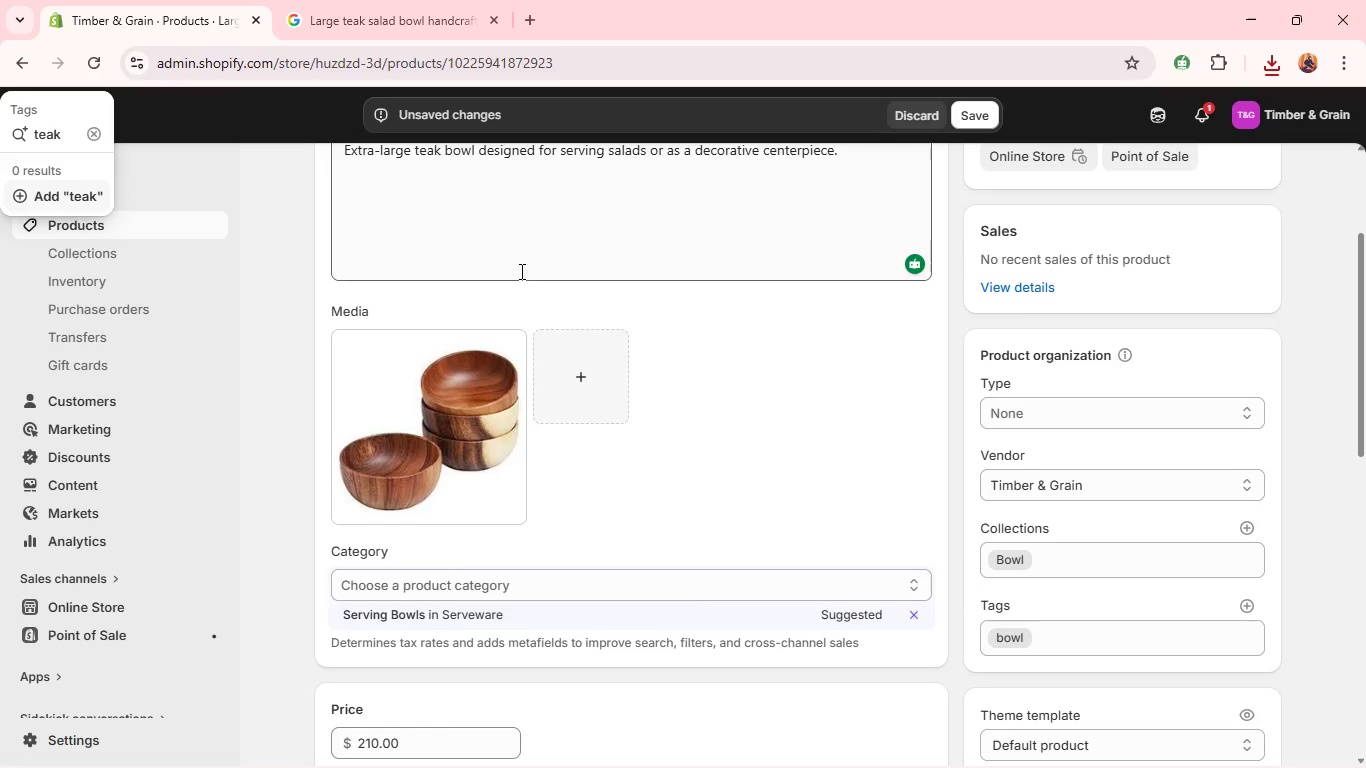 
wait(6.91)
 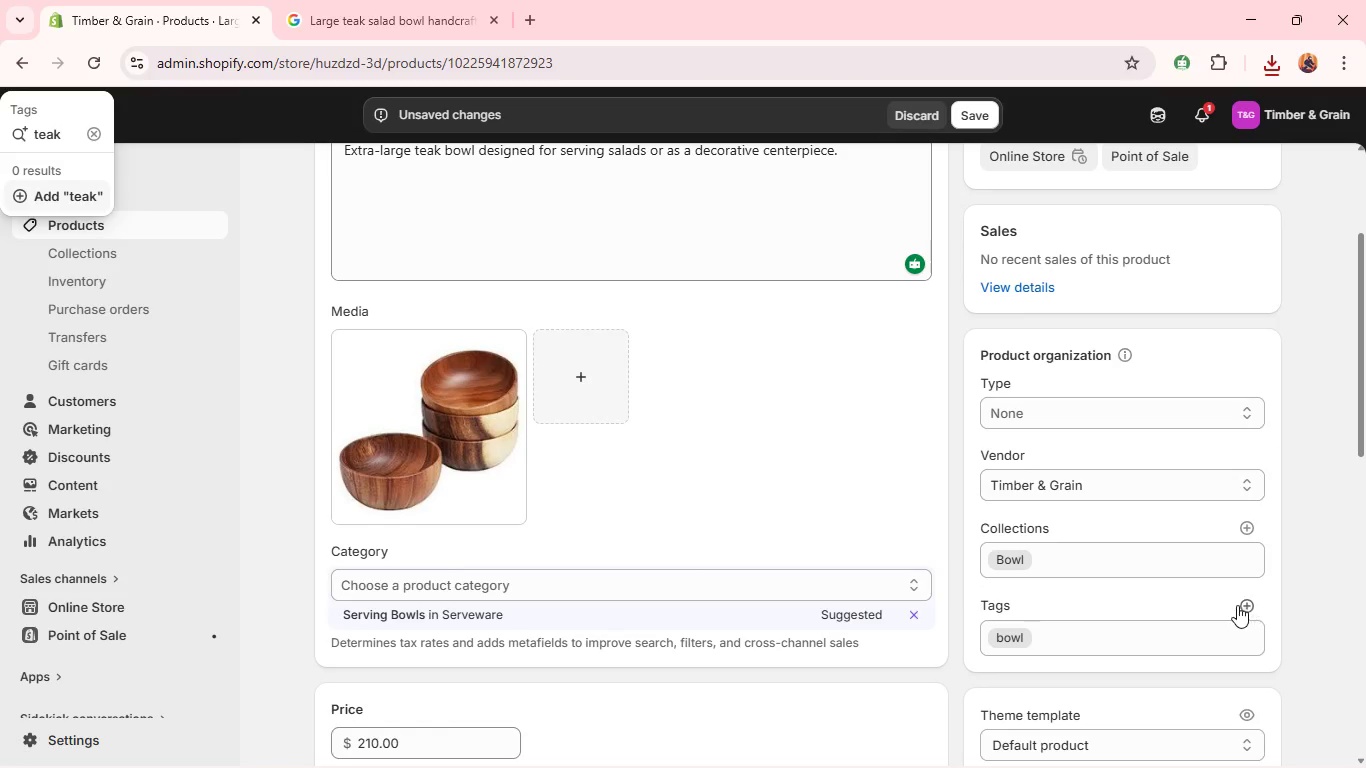 
key(Enter)
 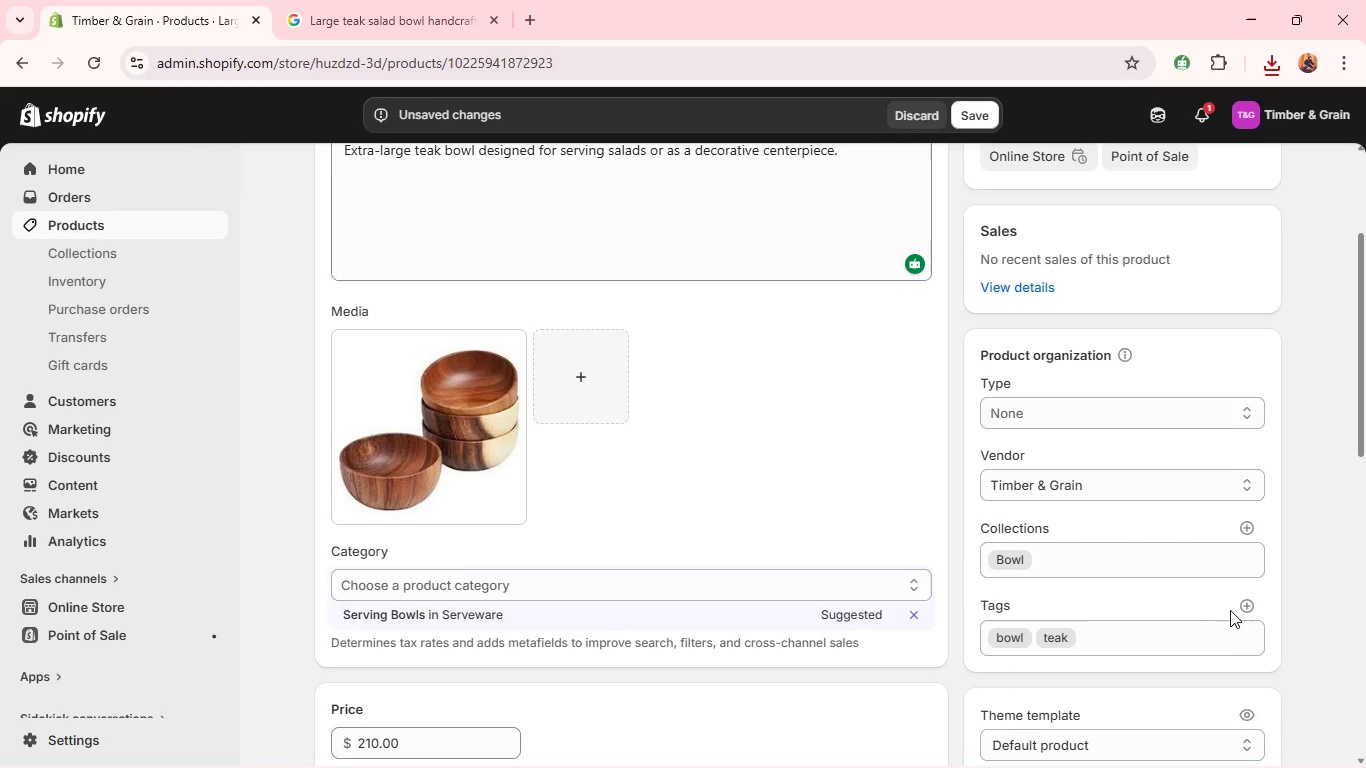 
left_click([1242, 606])
 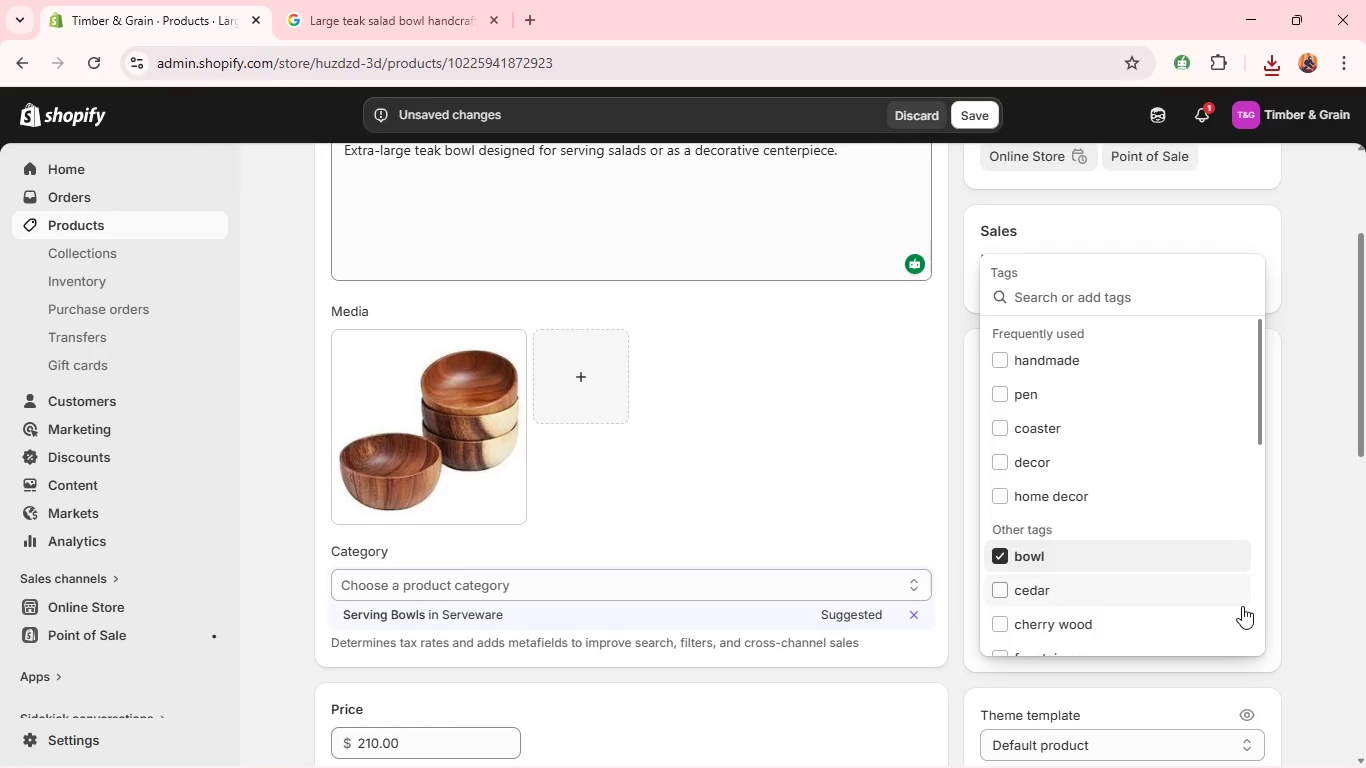 
type(large)
 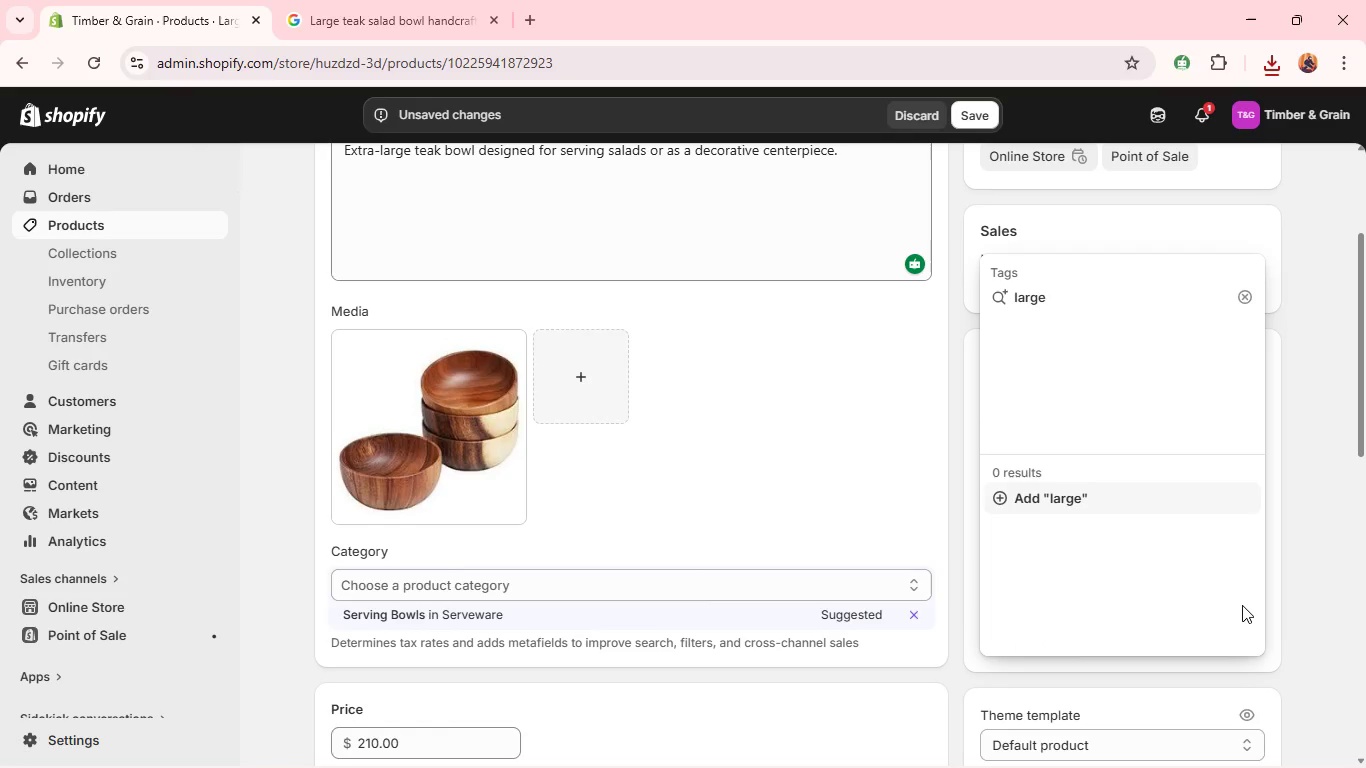 
key(Enter)
 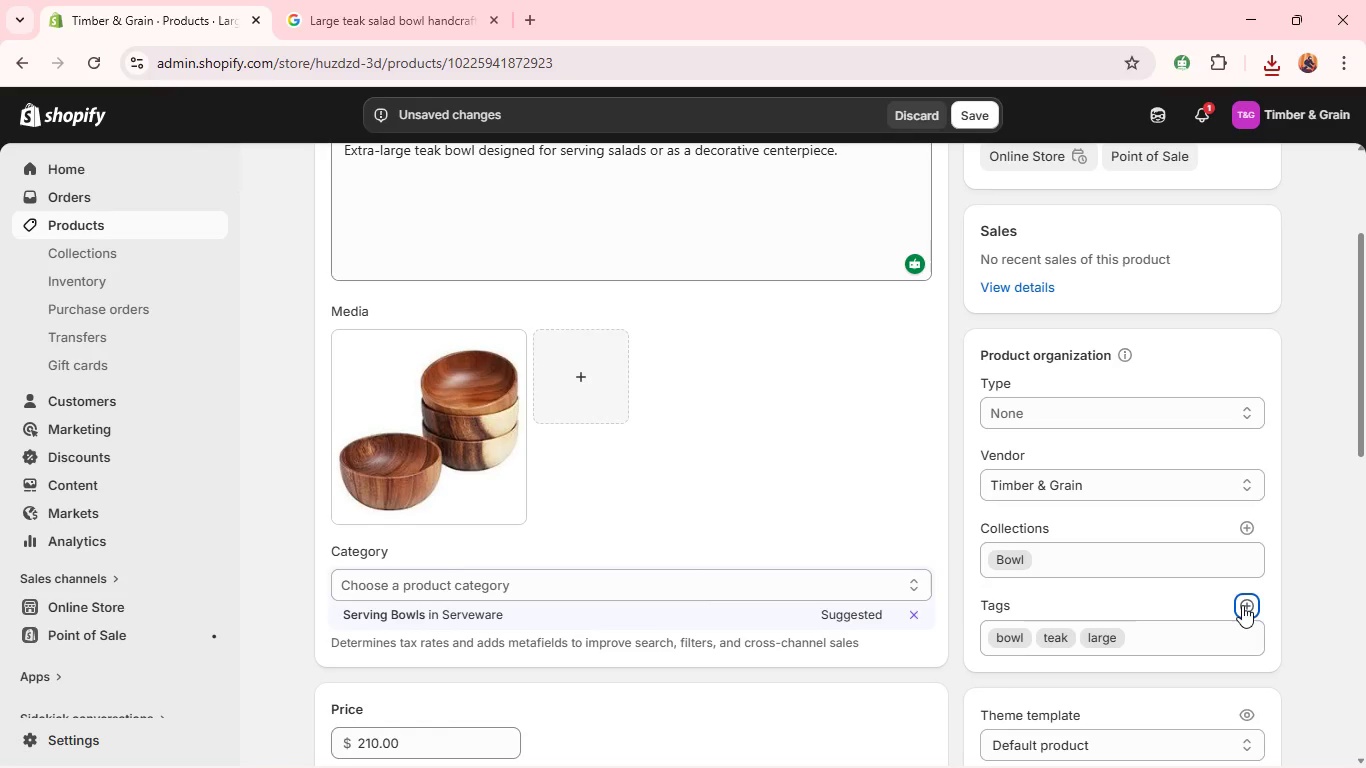 
left_click([1242, 605])
 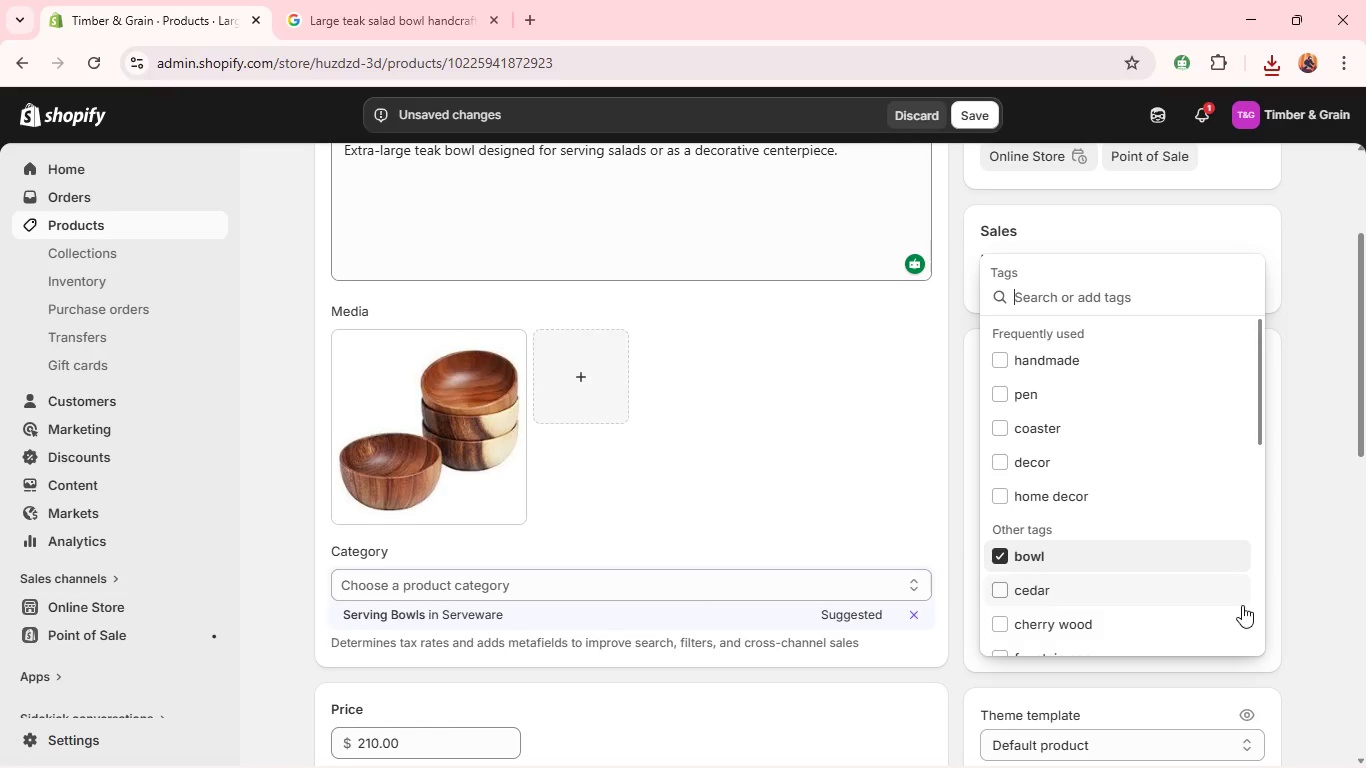 
type(ki)
 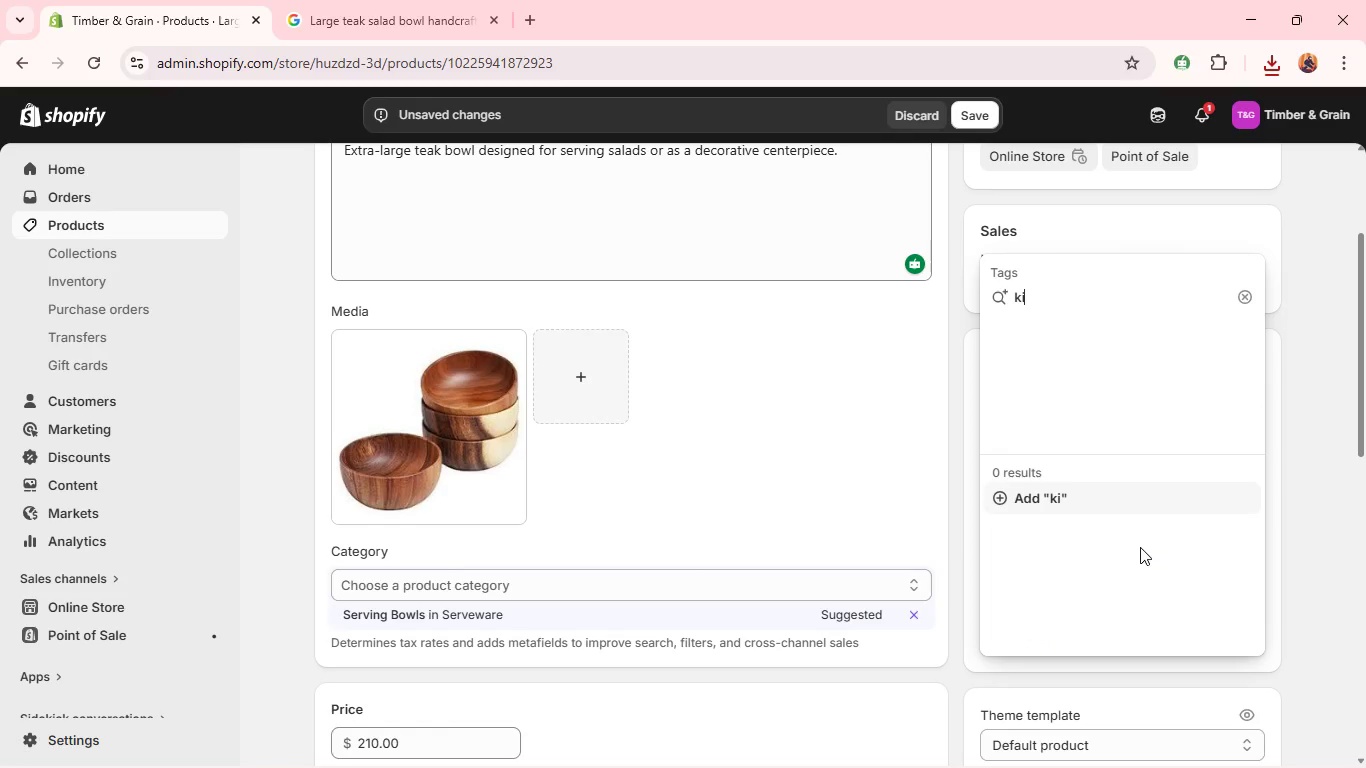 
type(tchen)
 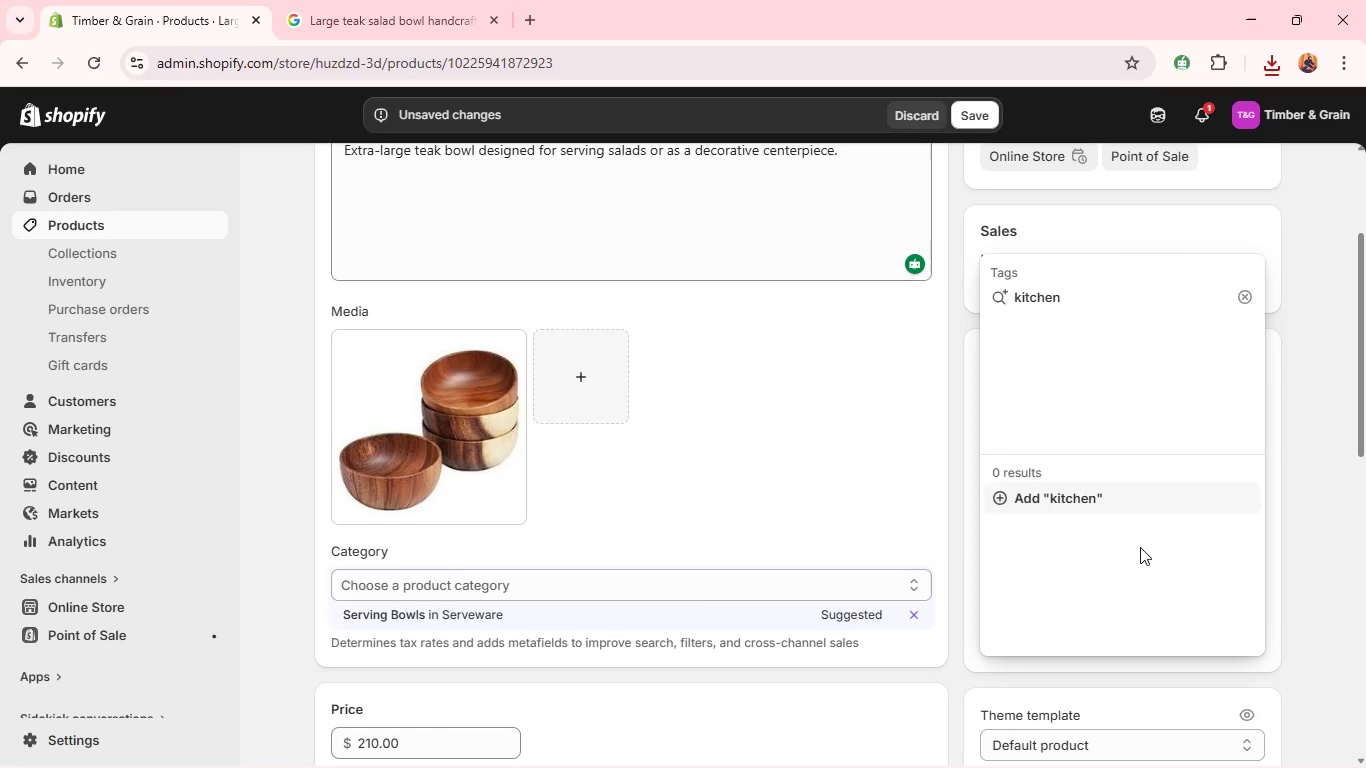 
key(Enter)
 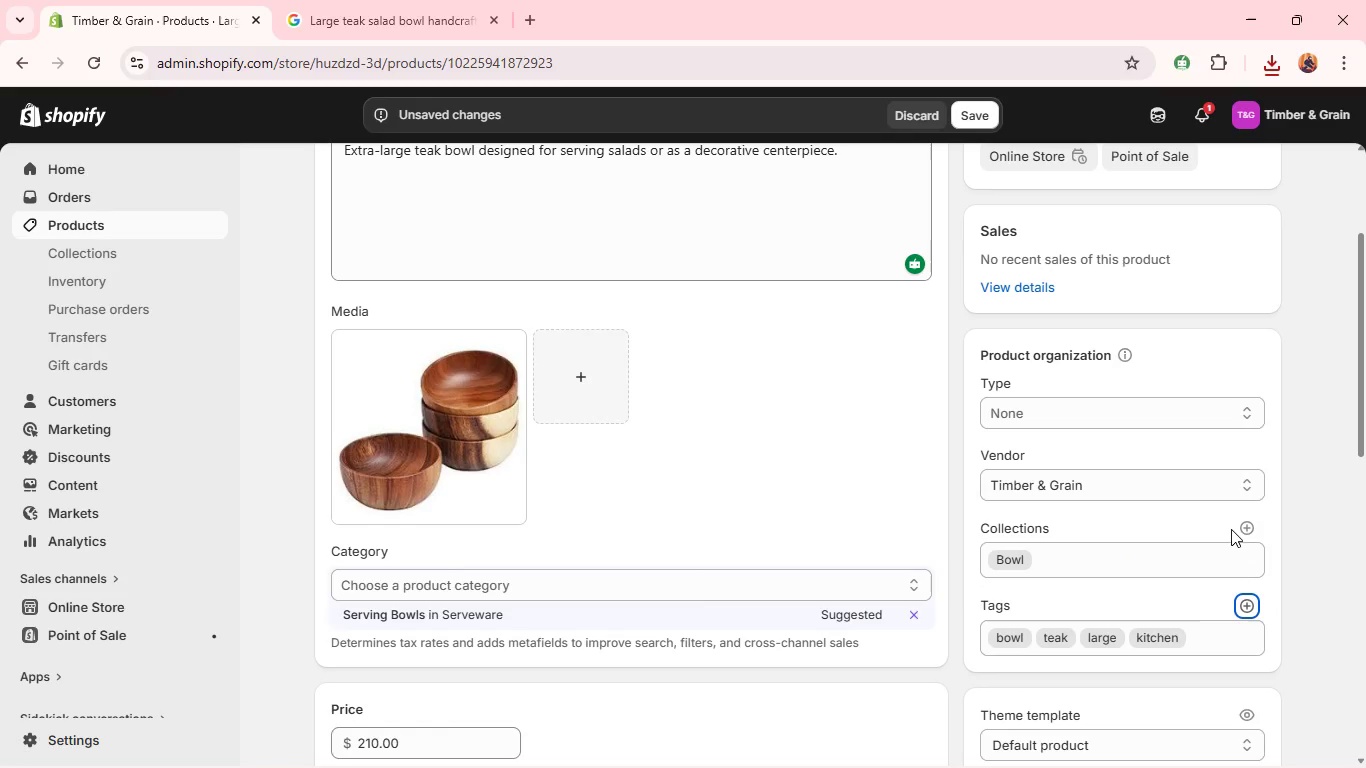 
left_click([1240, 523])
 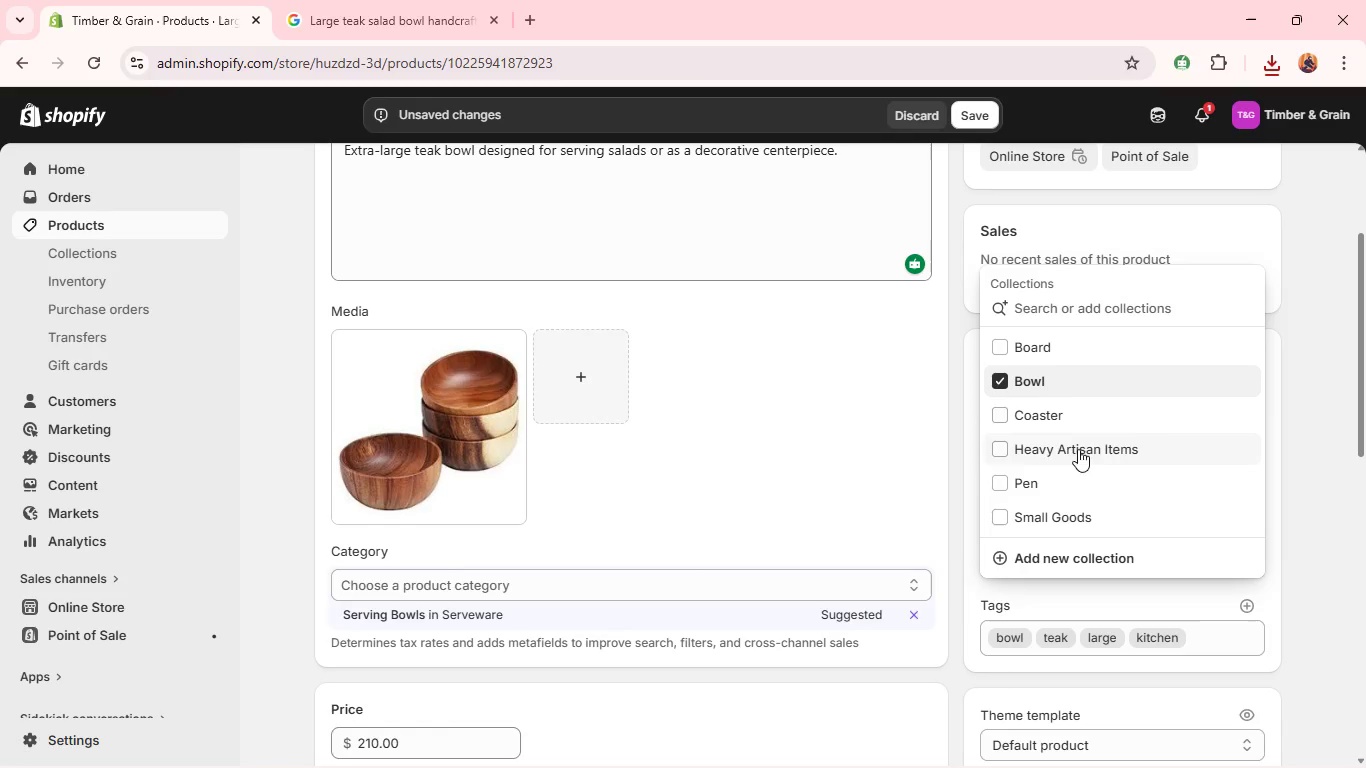 
left_click([1074, 457])
 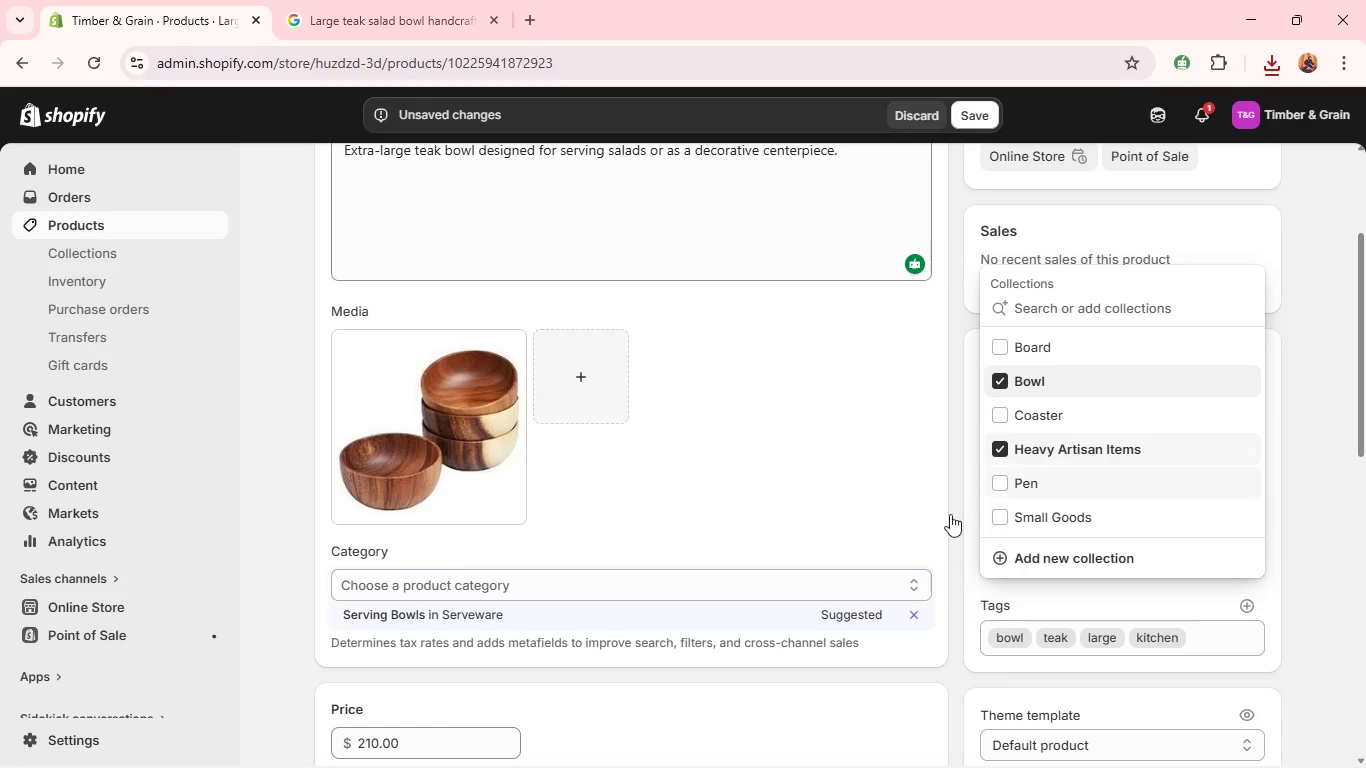 
left_click([701, 616])
 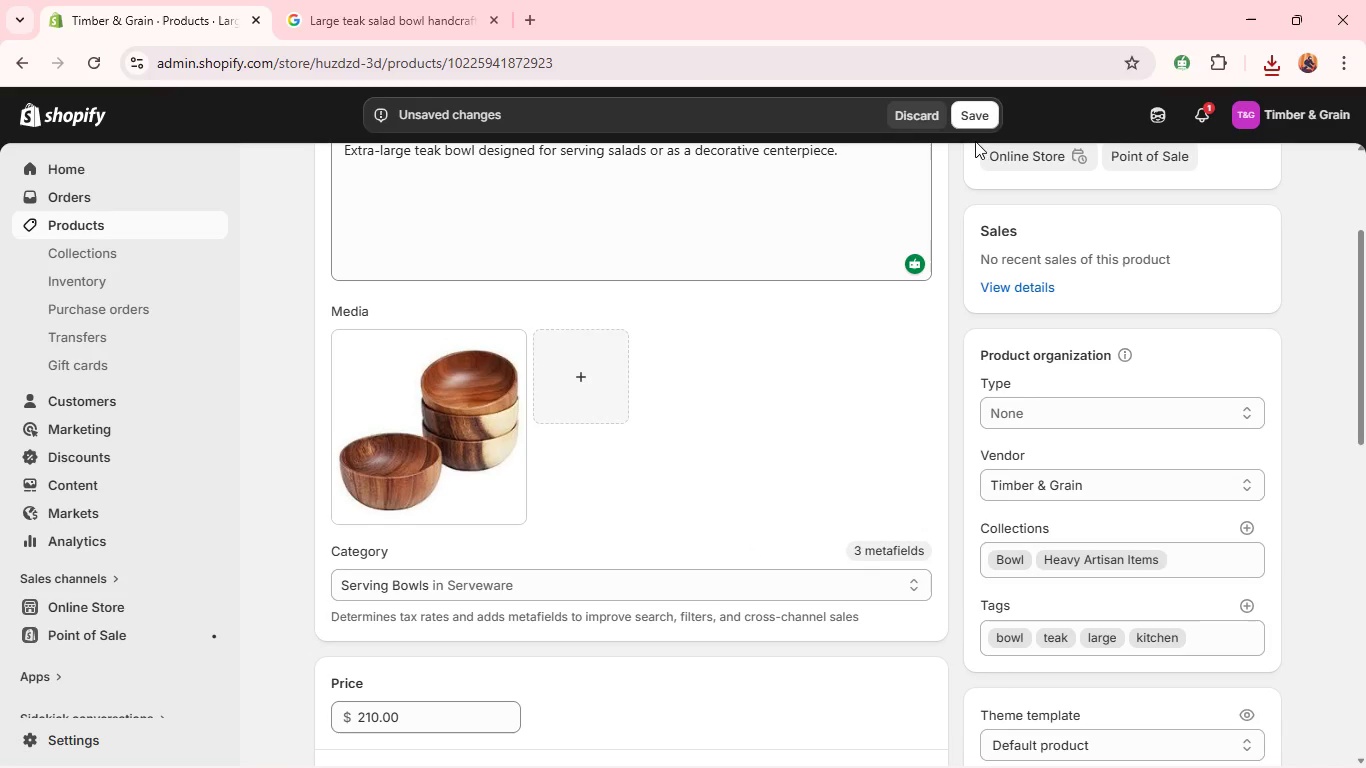 
left_click([971, 120])
 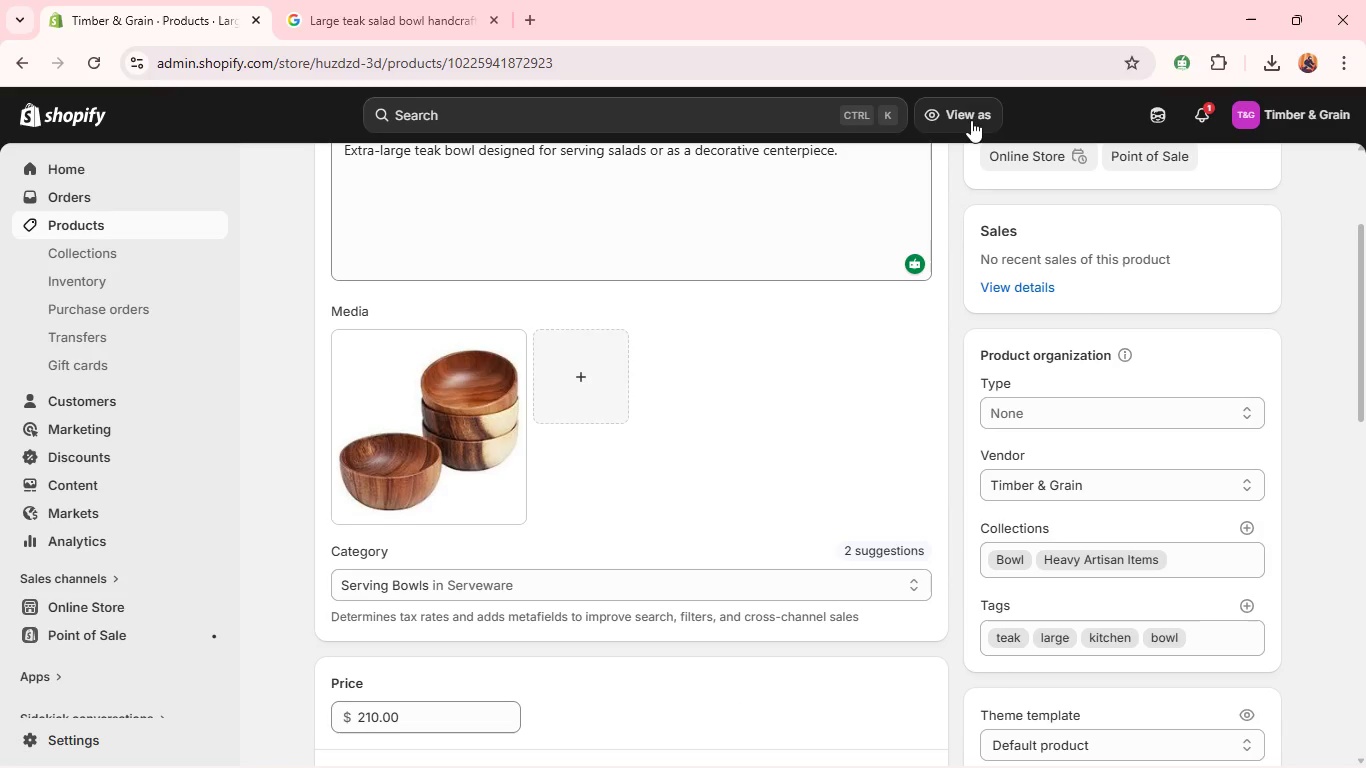 
wait(16.97)
 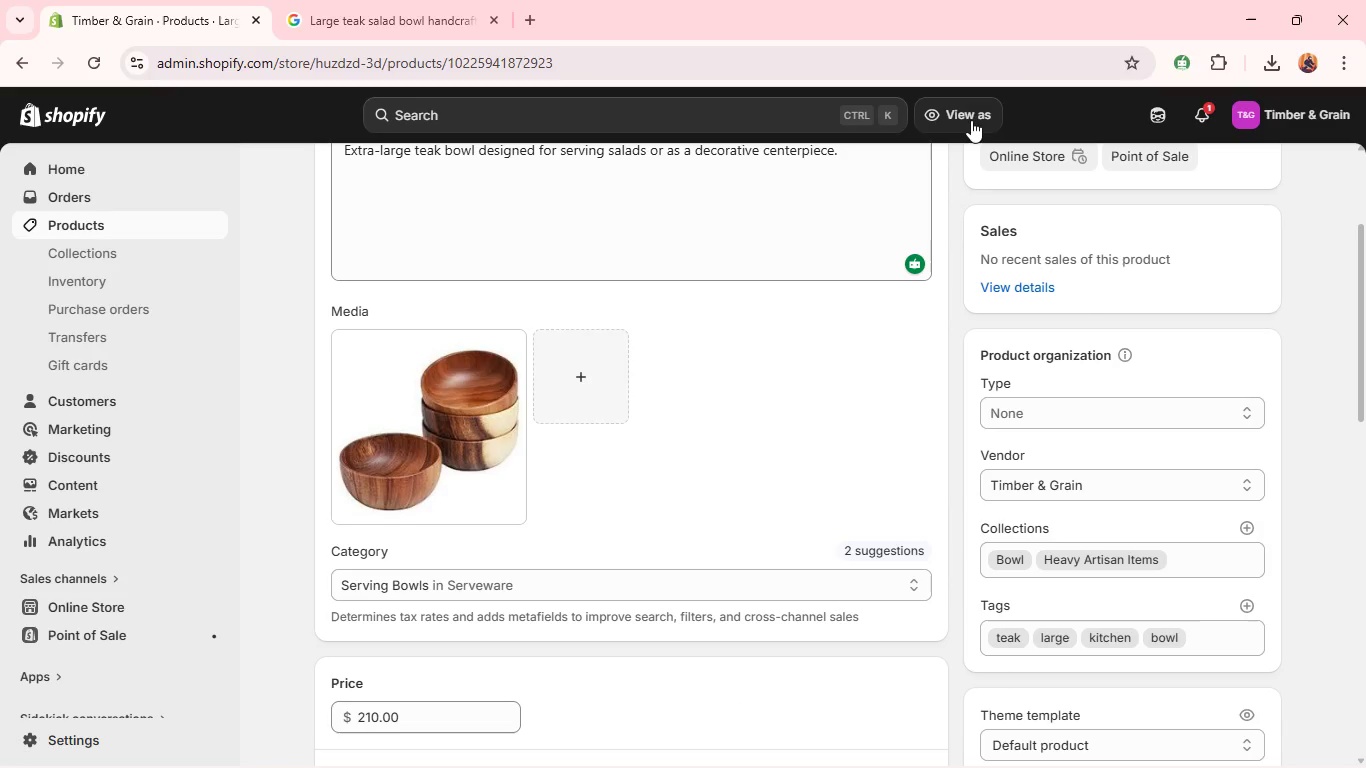 
left_click([926, 537])
 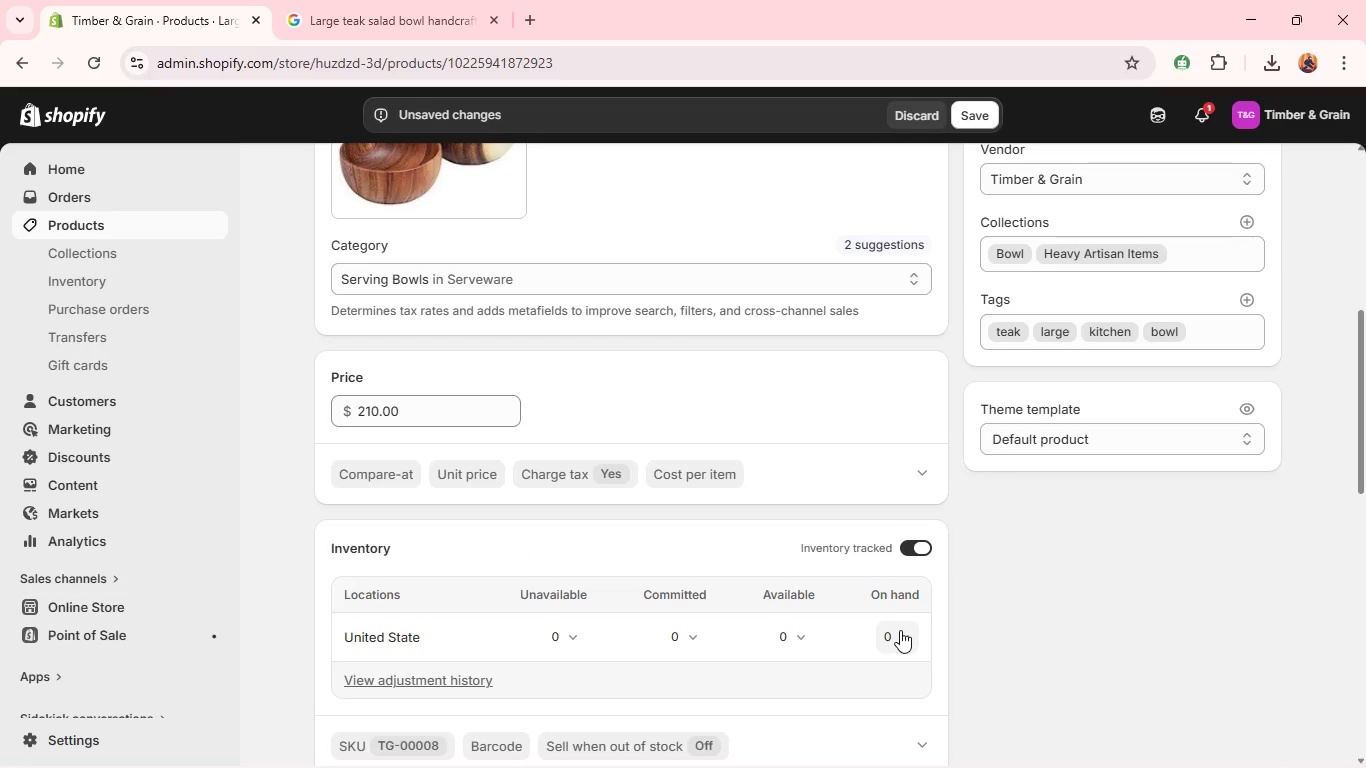 
left_click([899, 638])
 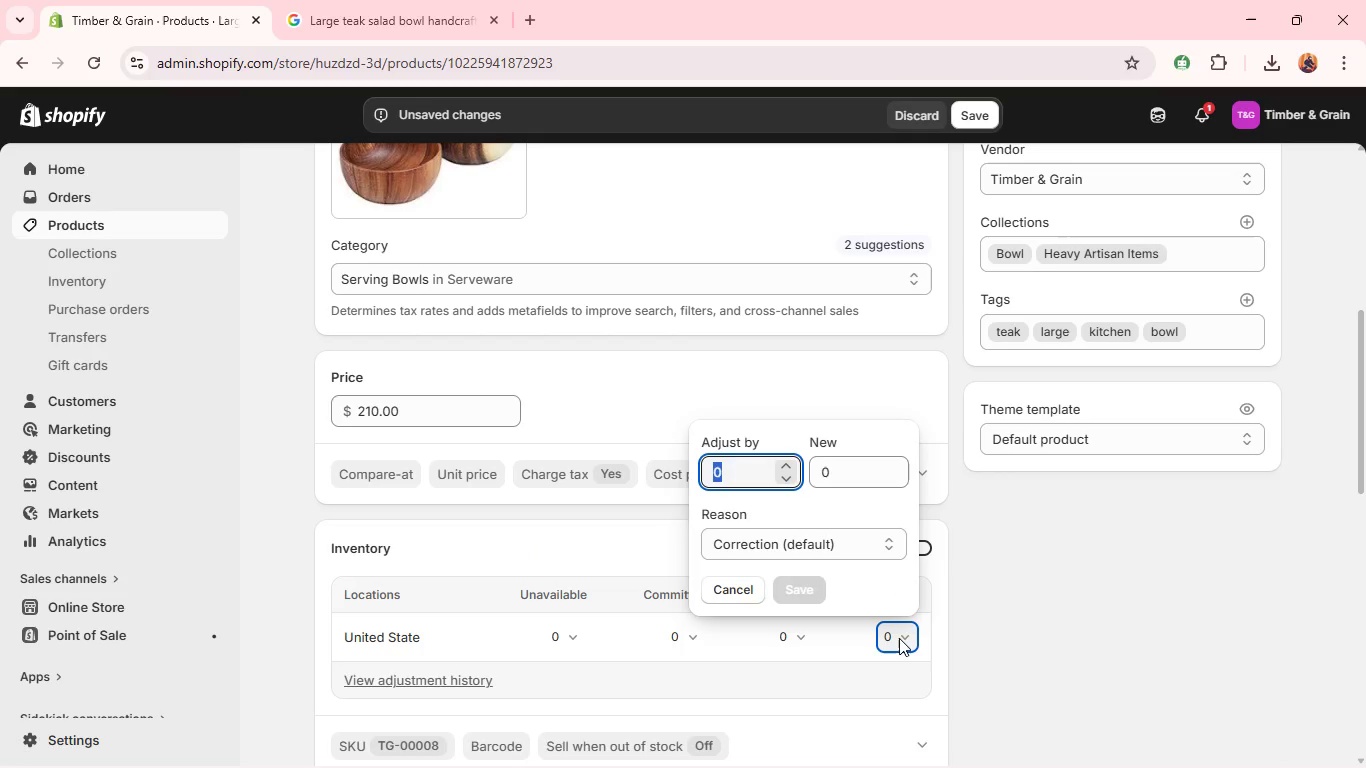 
key(8)
 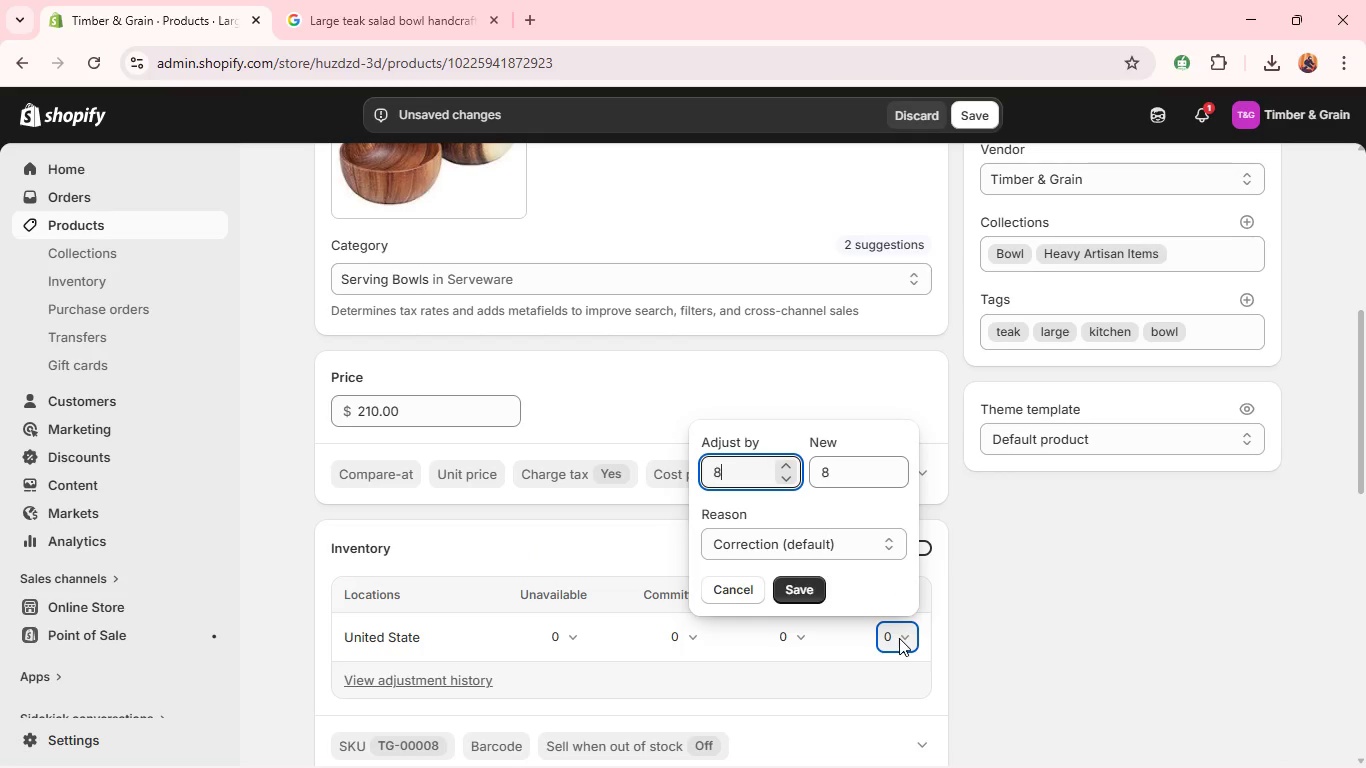 
key(Enter)
 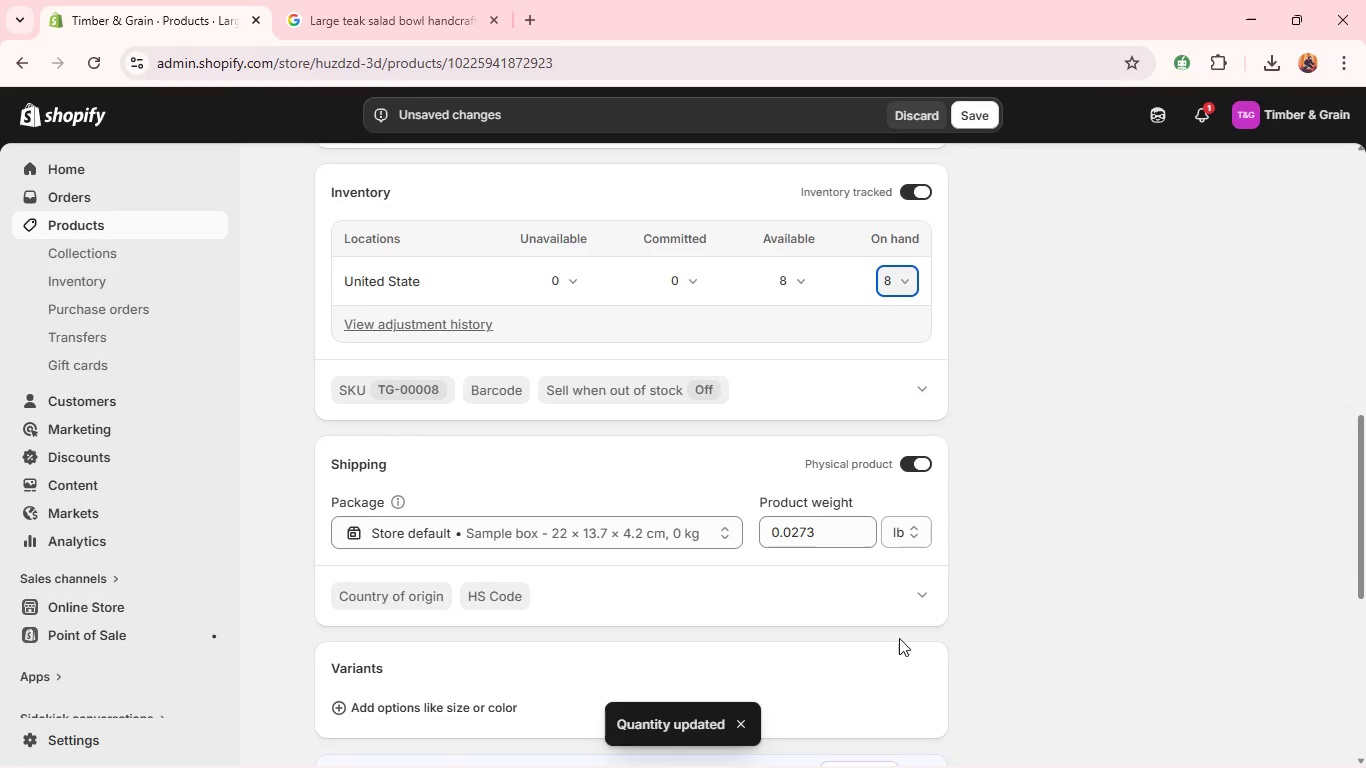 
wait(5.28)
 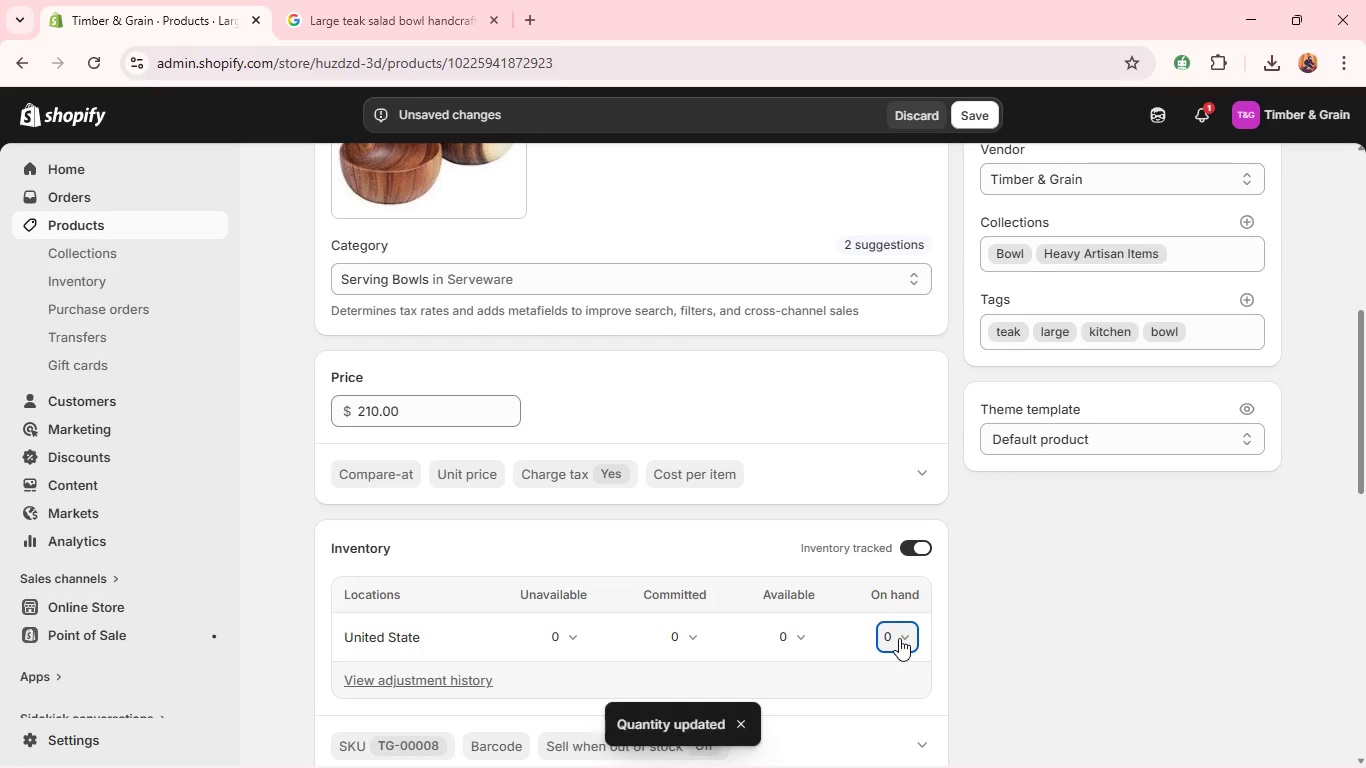 
double_click([816, 528])
 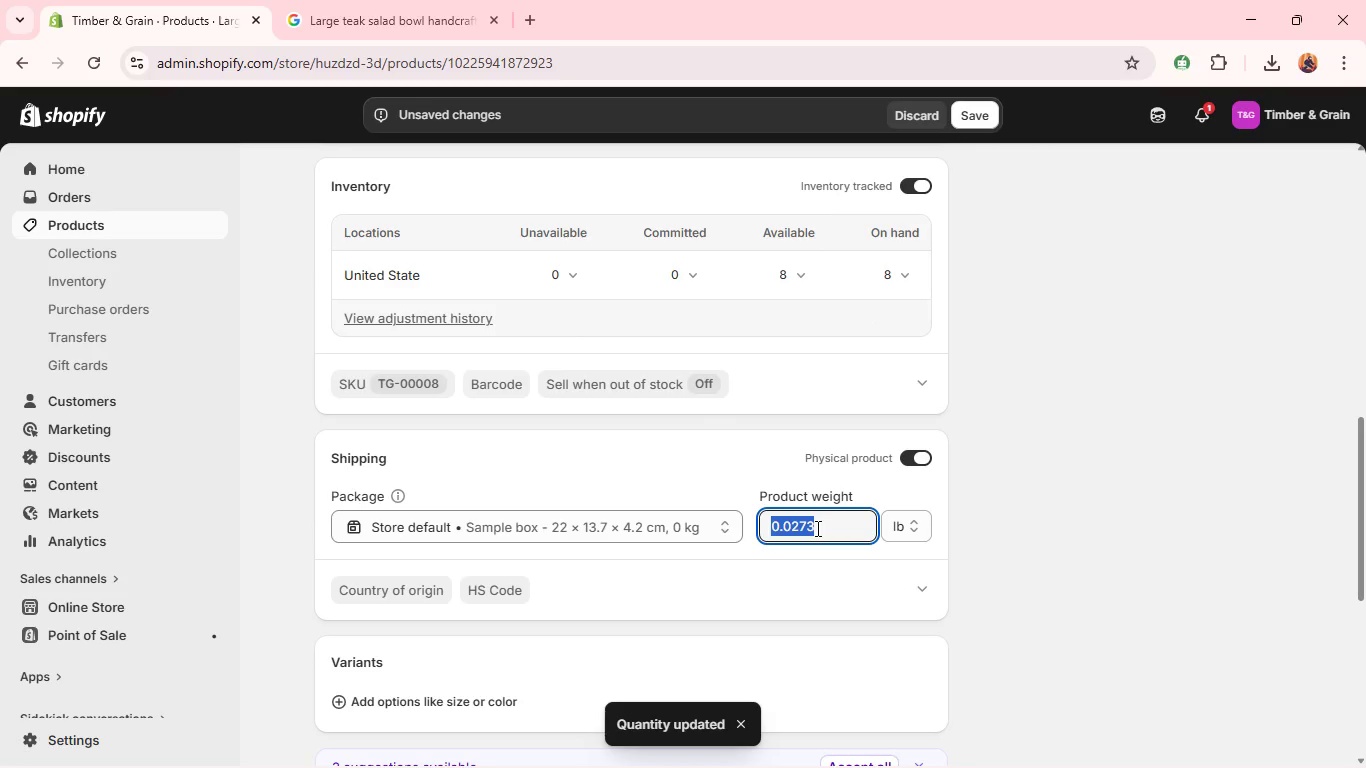 
triple_click([816, 528])
 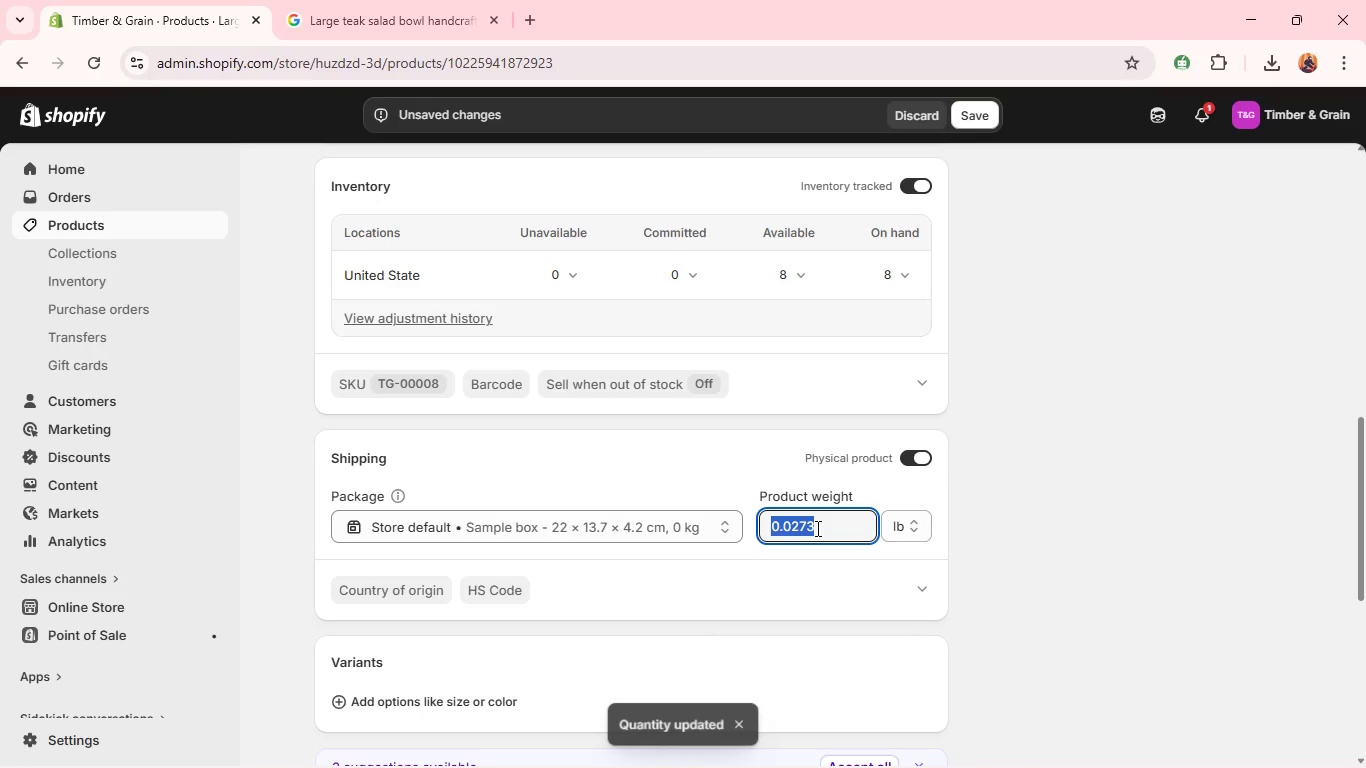 
type(12.4)
 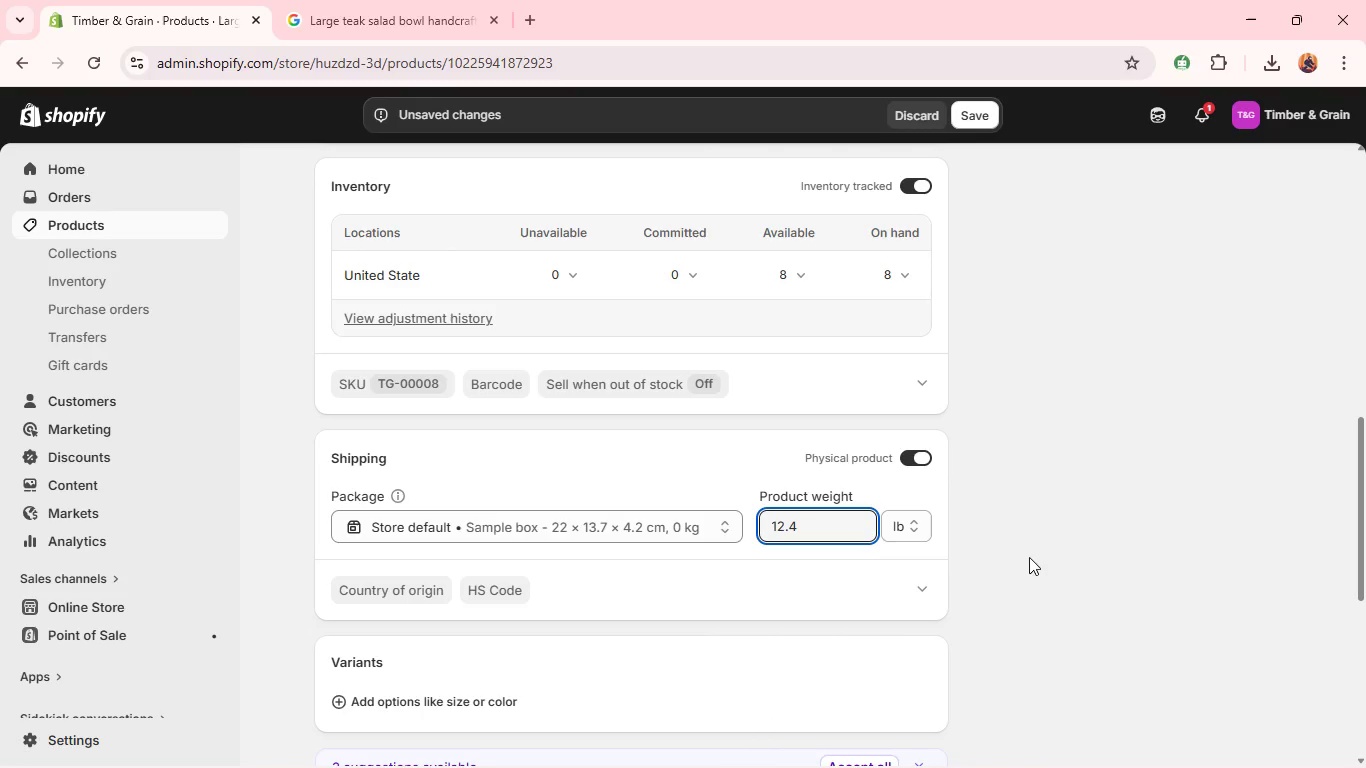 
left_click([1041, 566])
 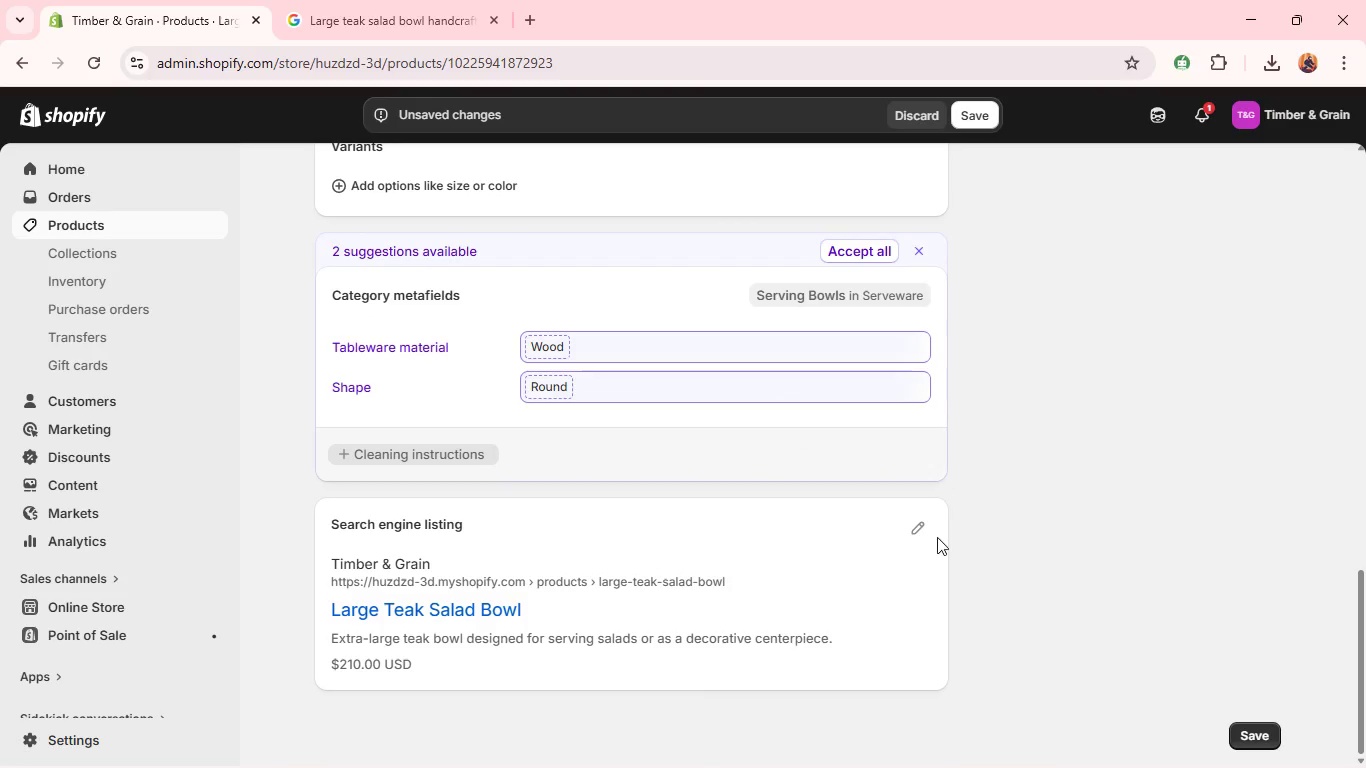 
left_click([926, 532])
 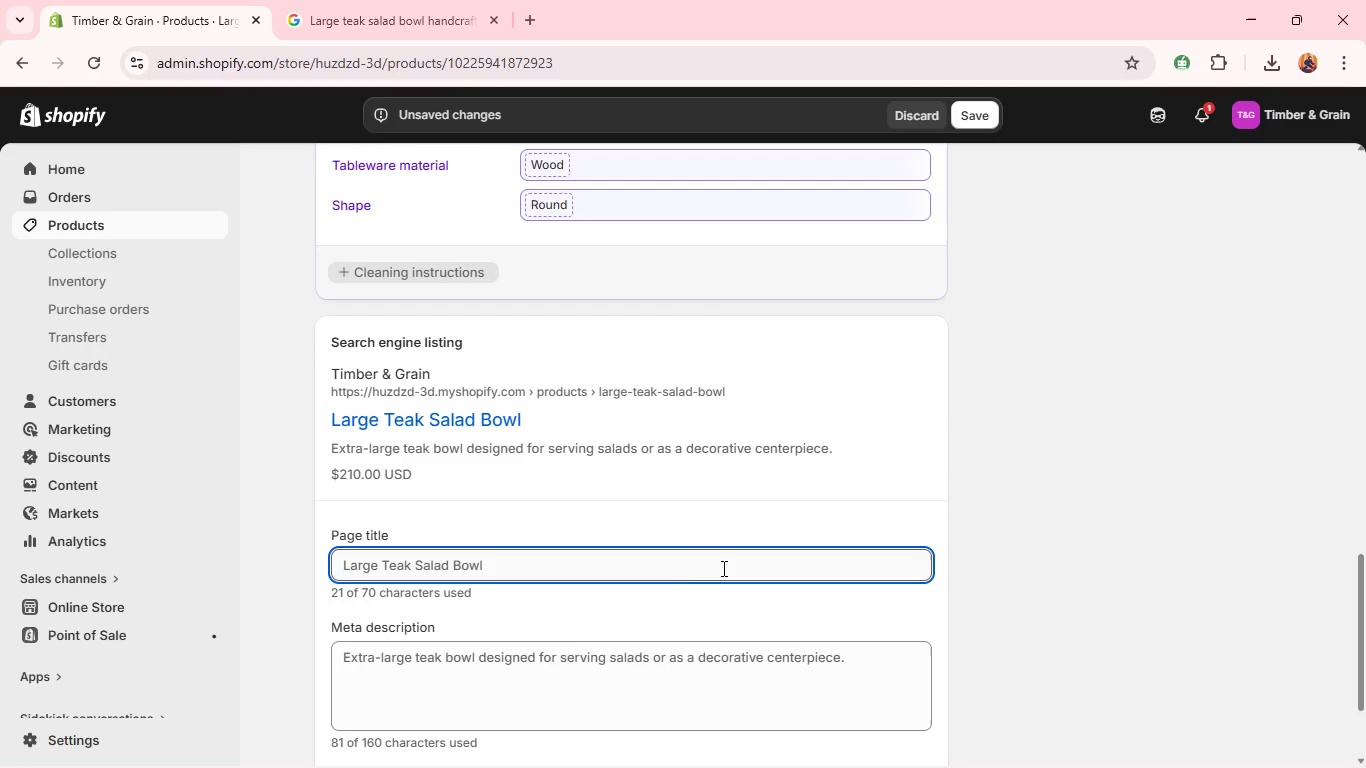 
left_click([699, 568])
 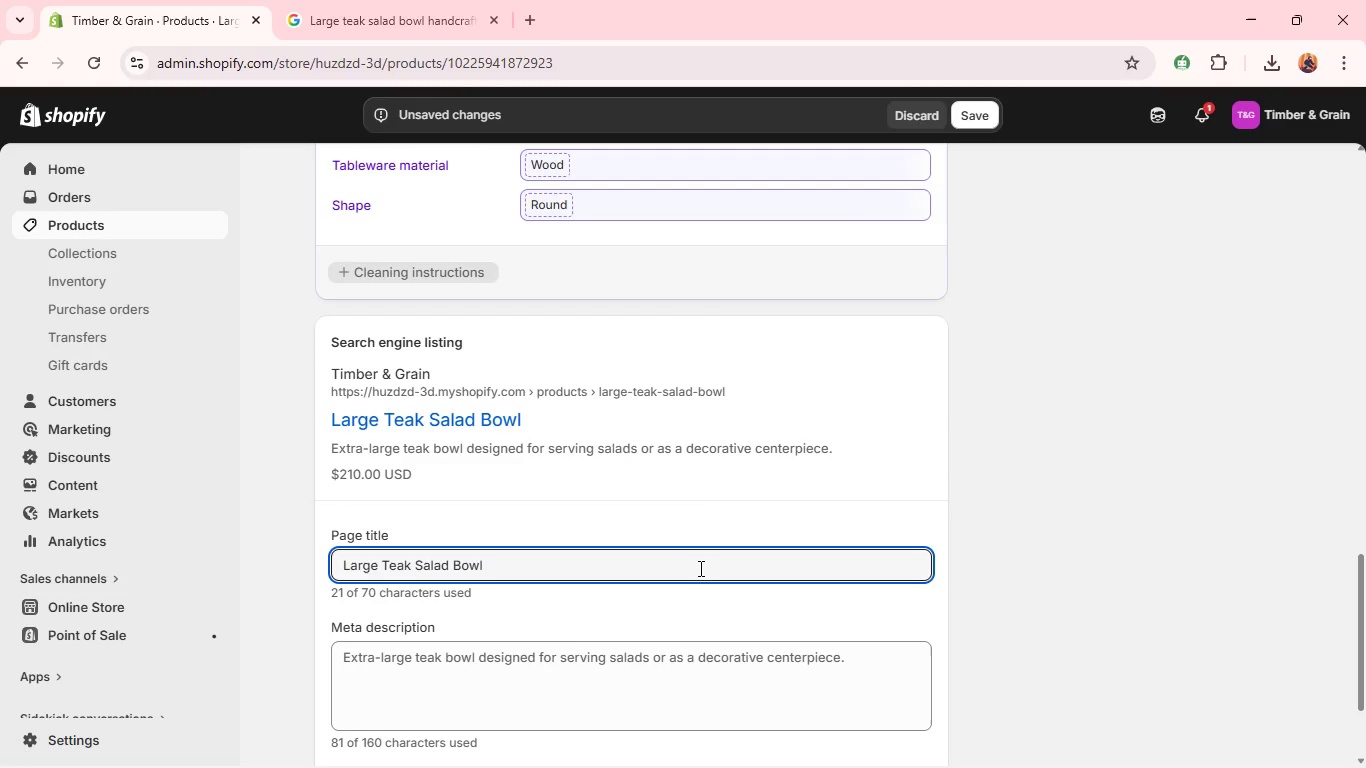 
type( - premium Wooden bowl)
 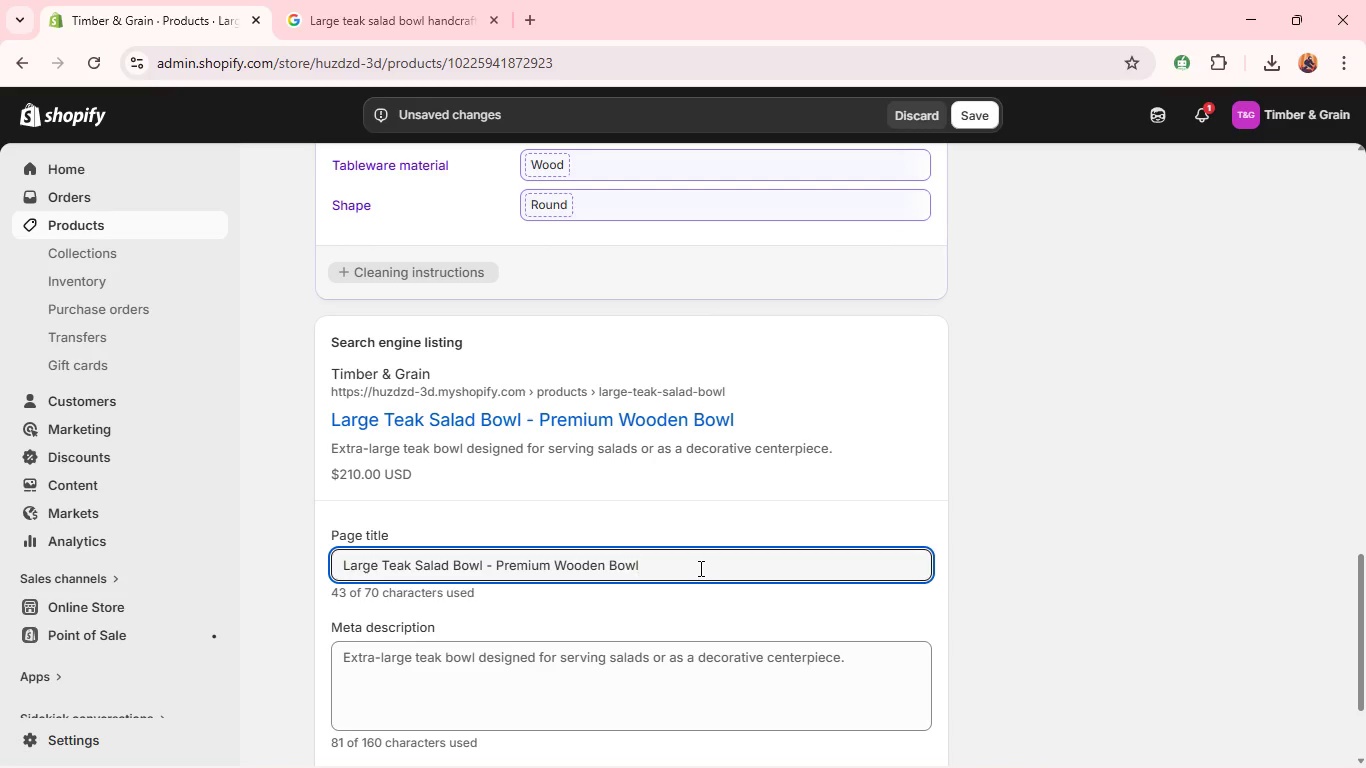 
key(Control+A)
 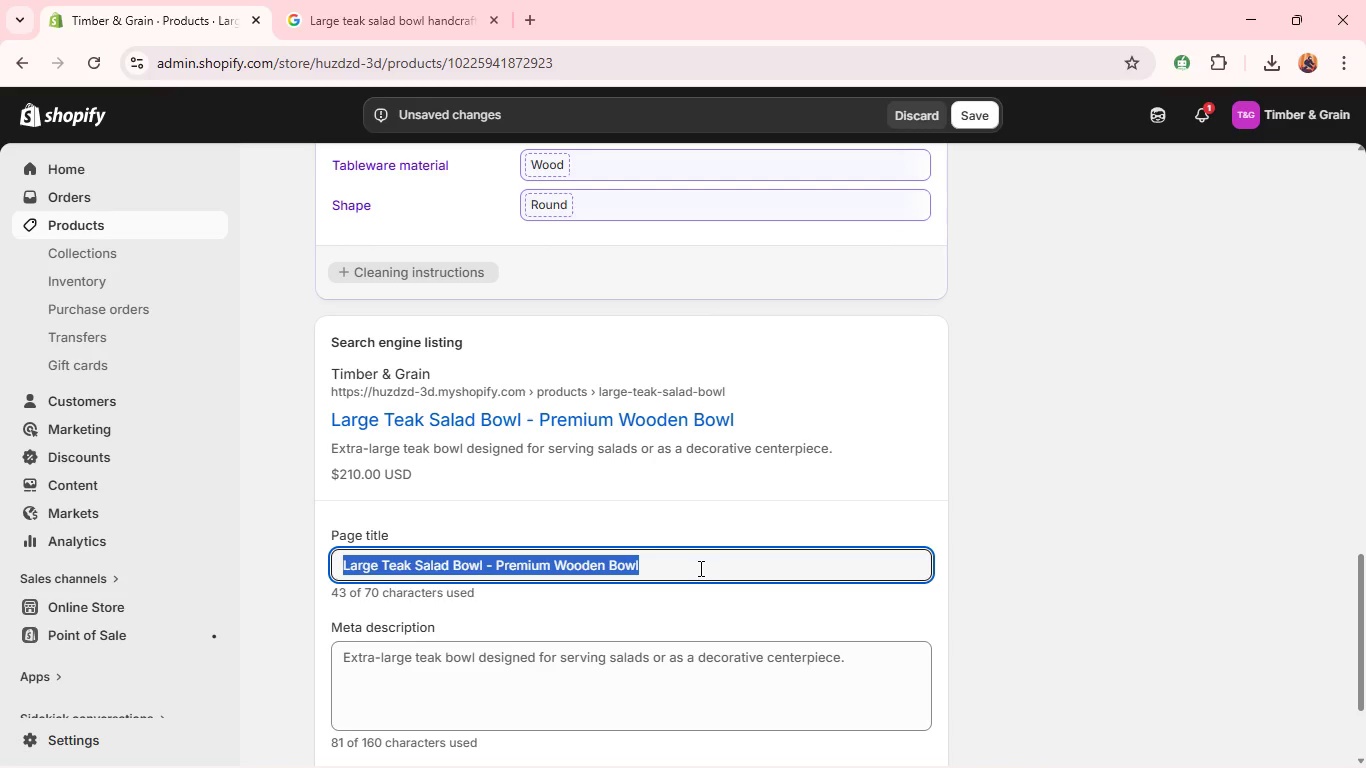 
key(Control+C)
 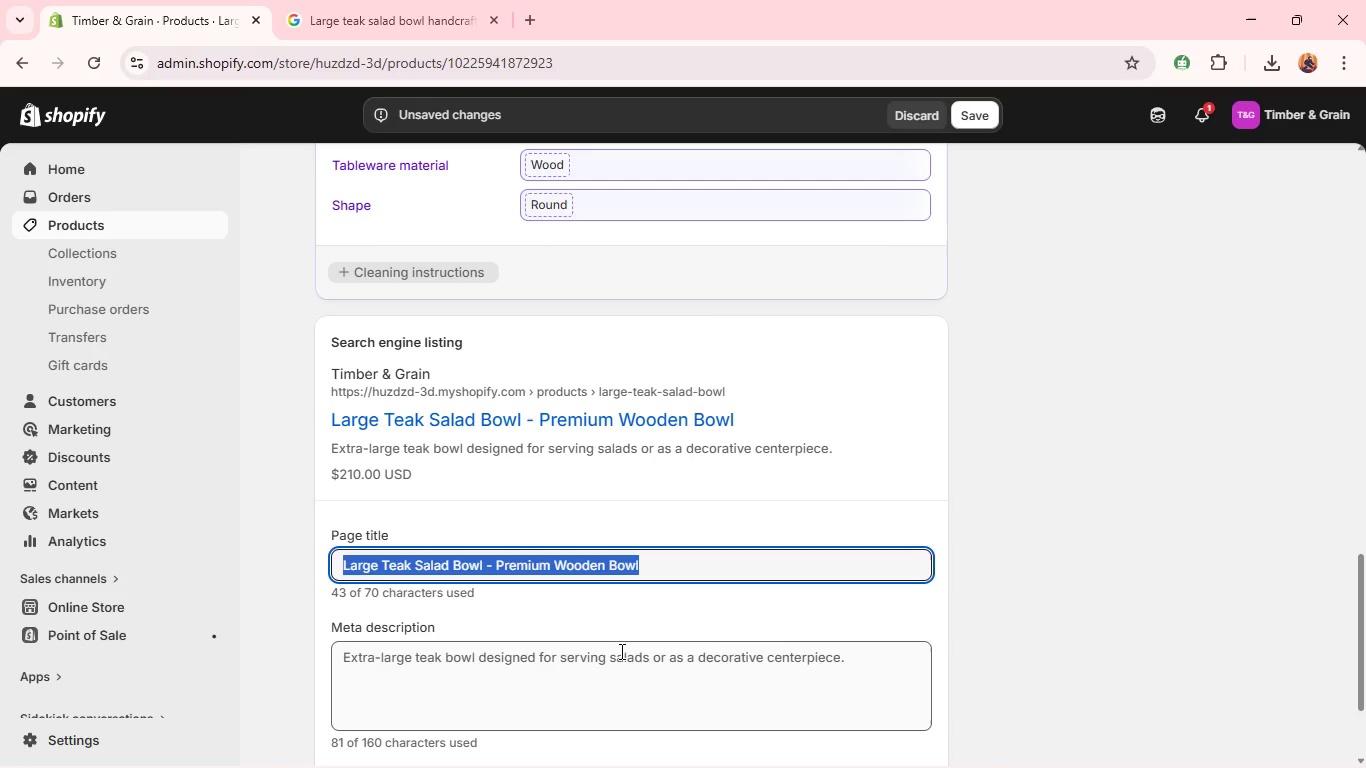 
left_click([620, 651])
 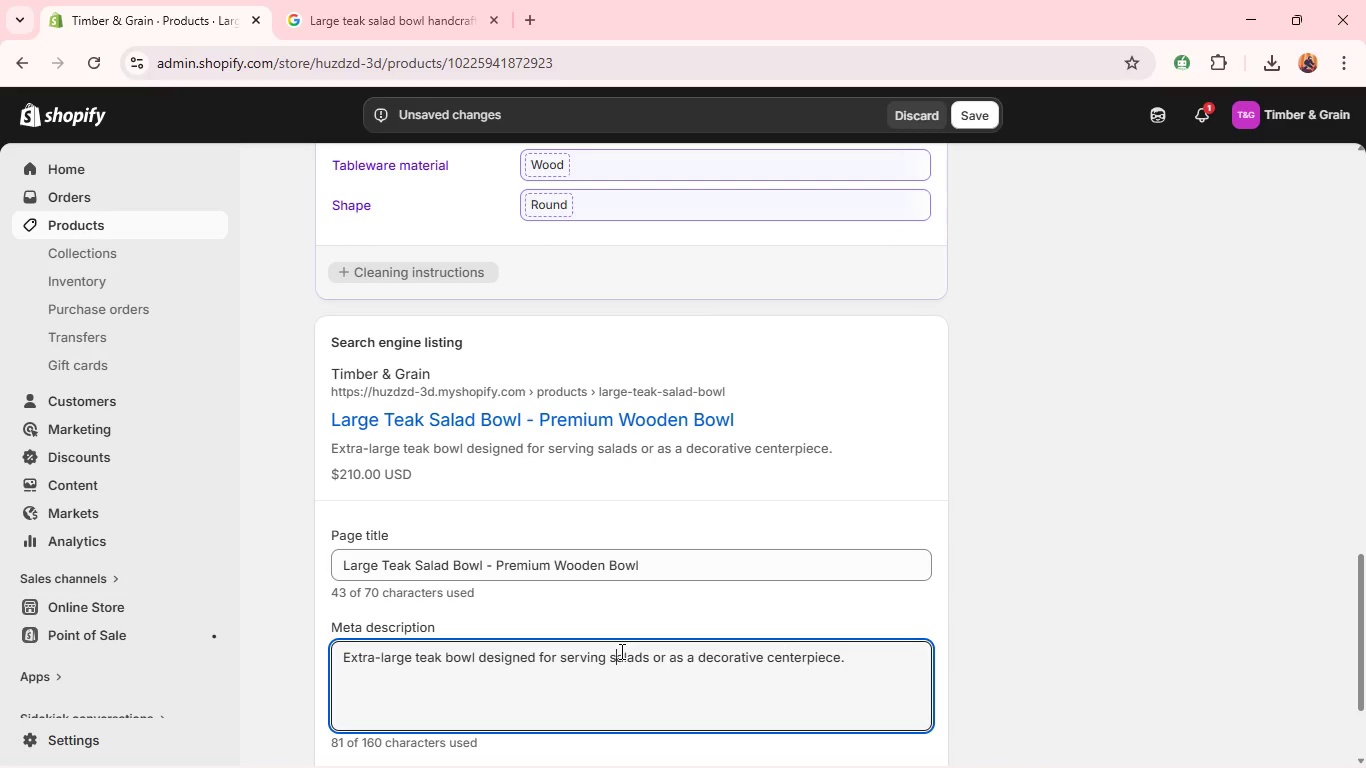 
key(Control+A)
 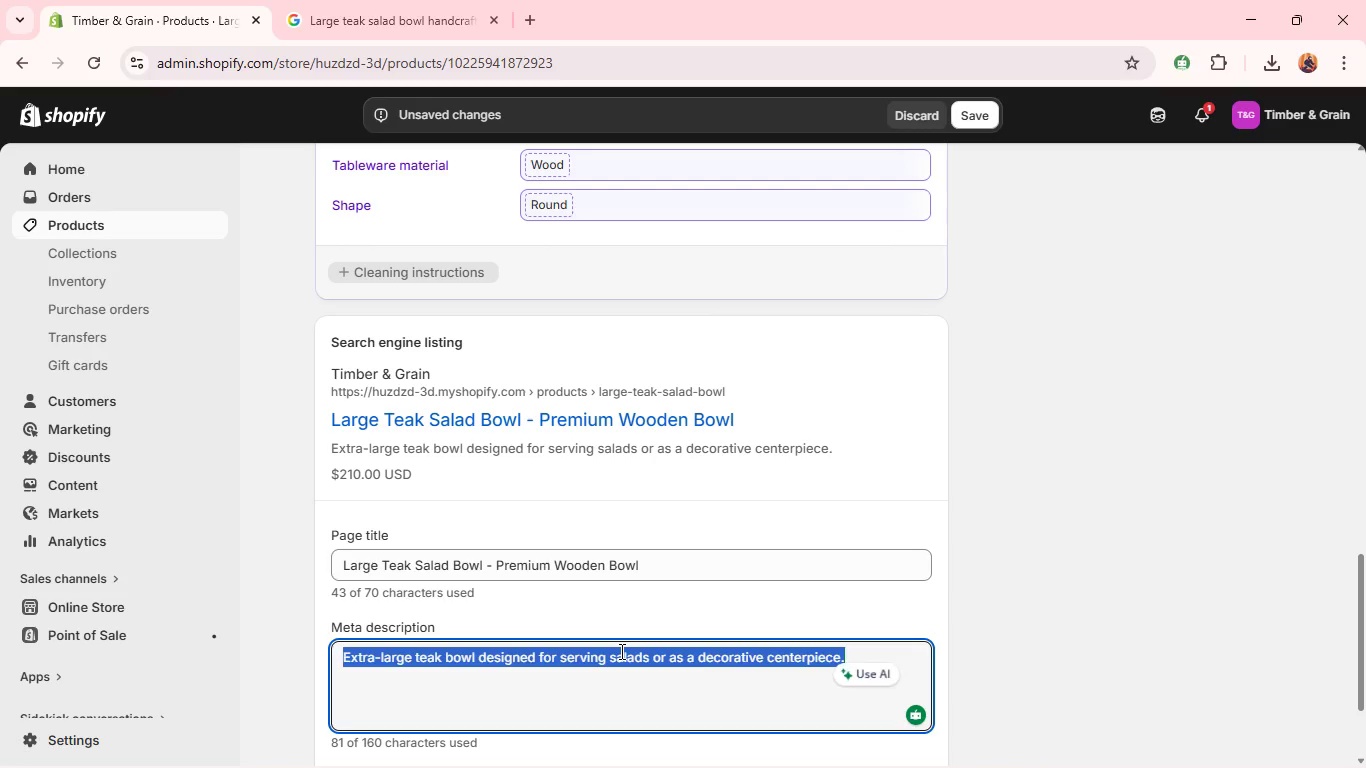 
key(Control+V)
 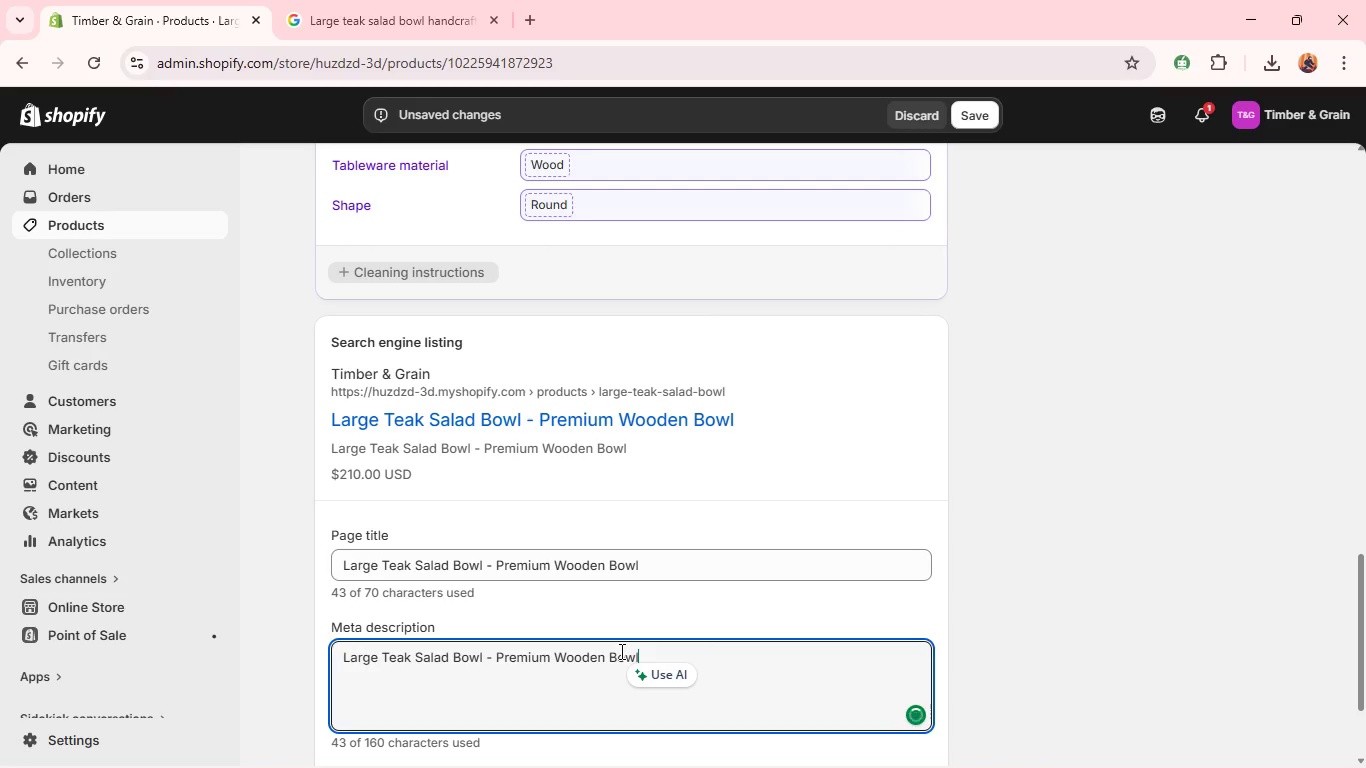 
key(Space)
 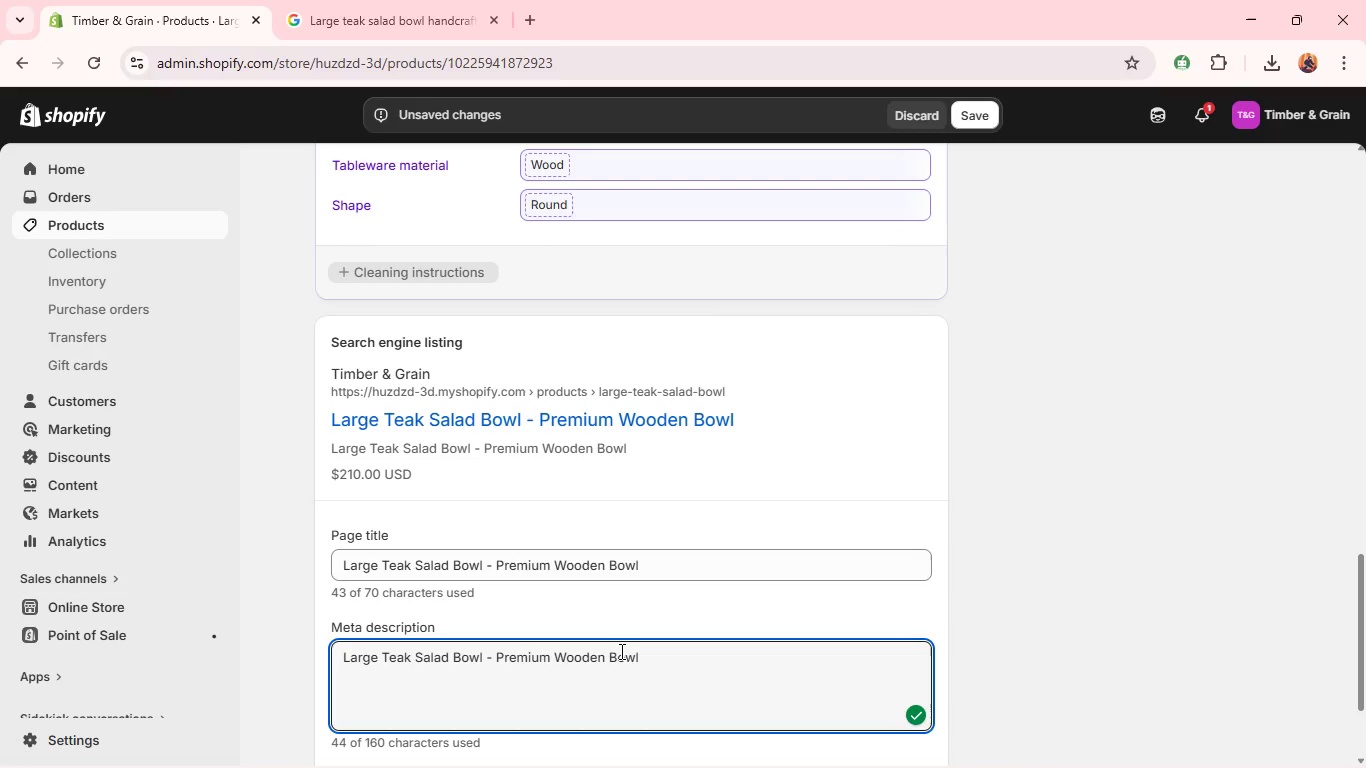 
key(Control+A)
 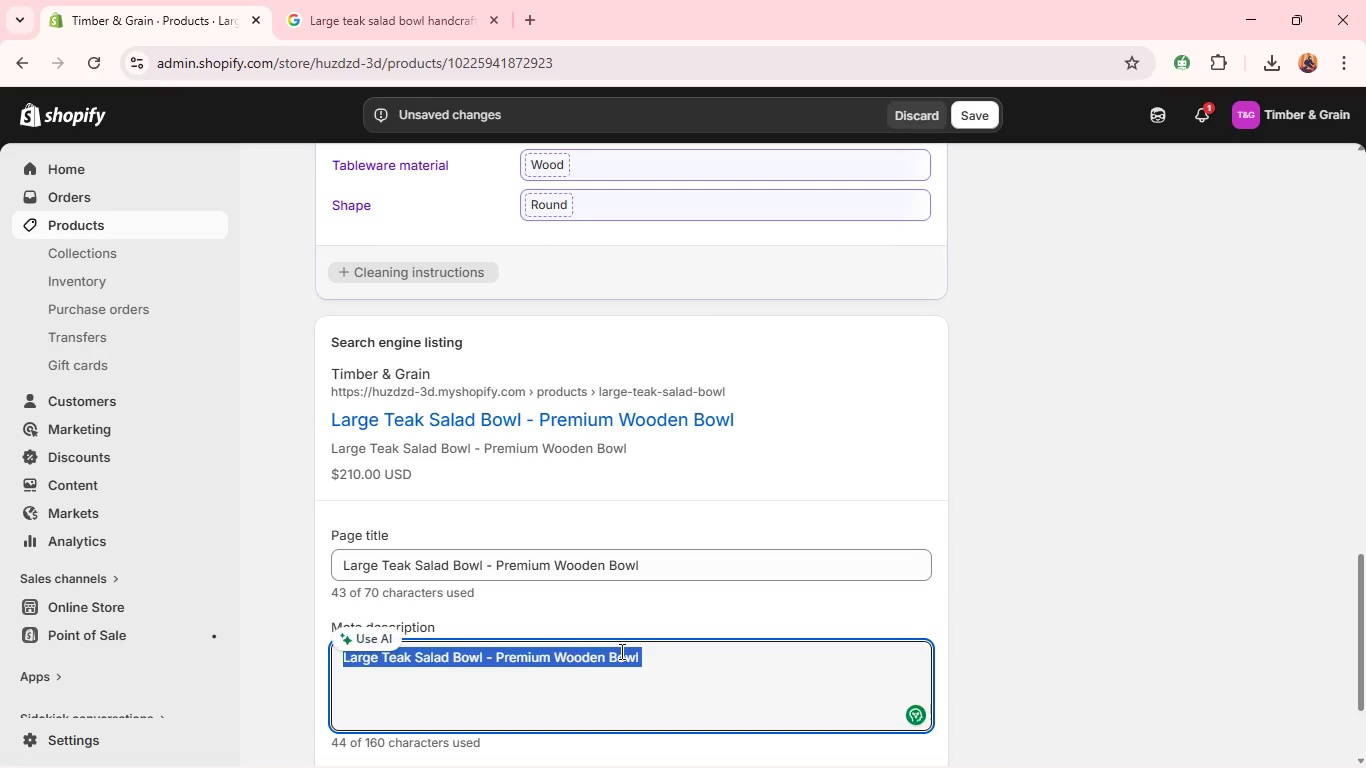 
type(eLEgant teak salad bowls handcrafted for durability and style.)
 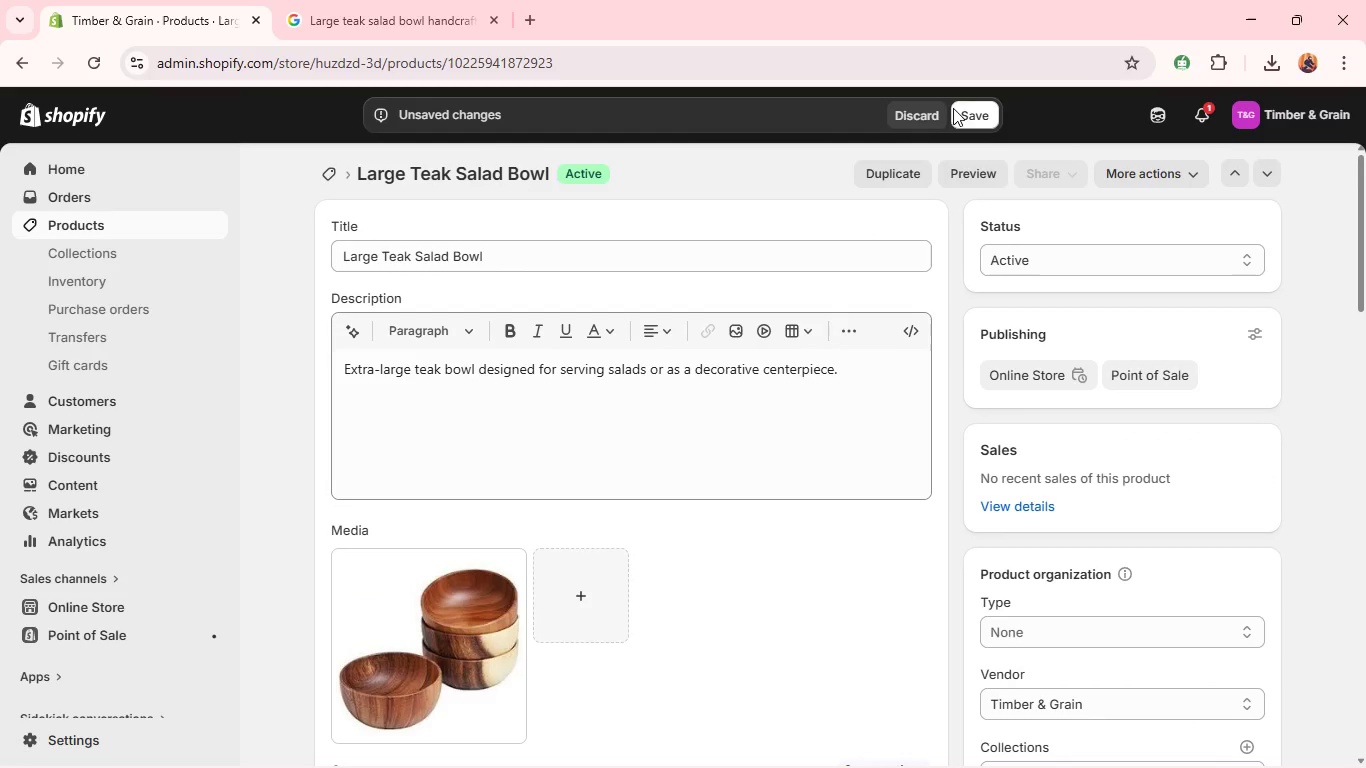 
left_click([965, 115])
 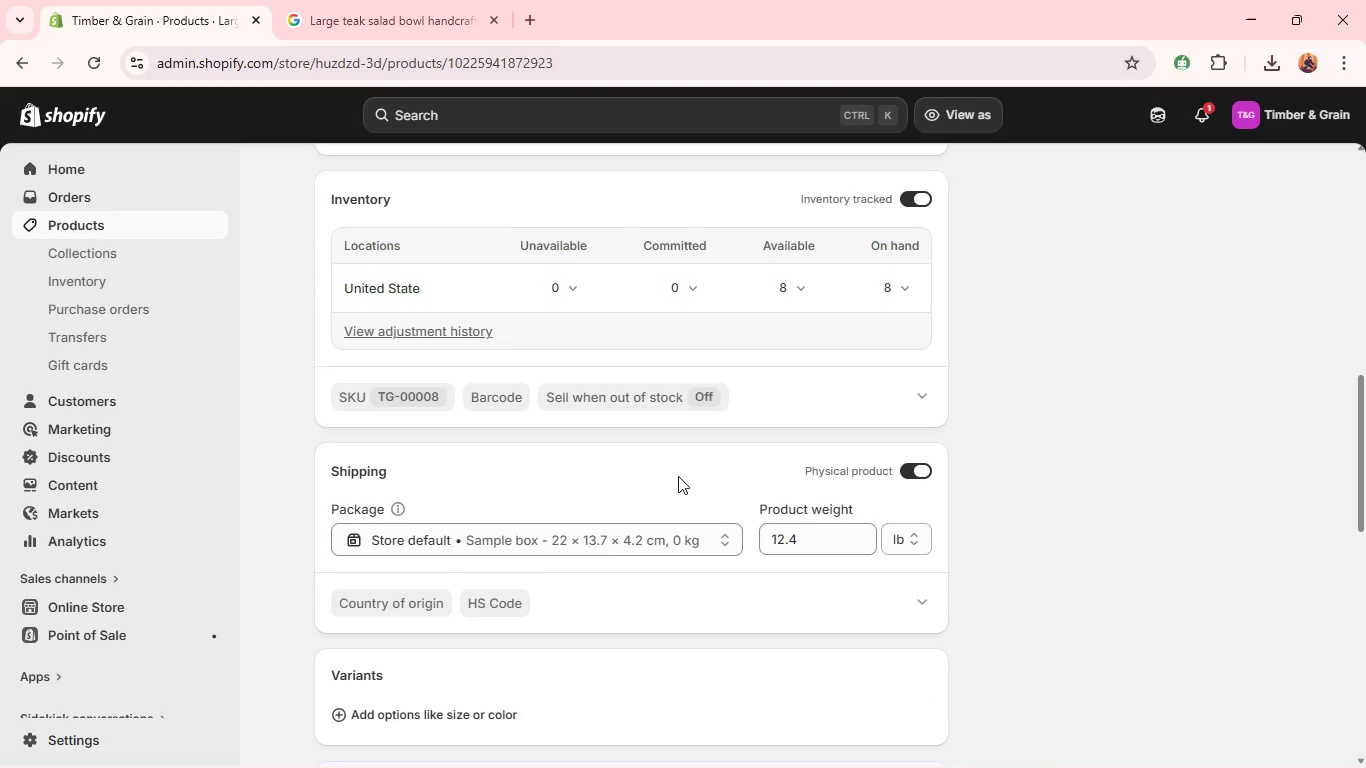 
wait(16.83)
 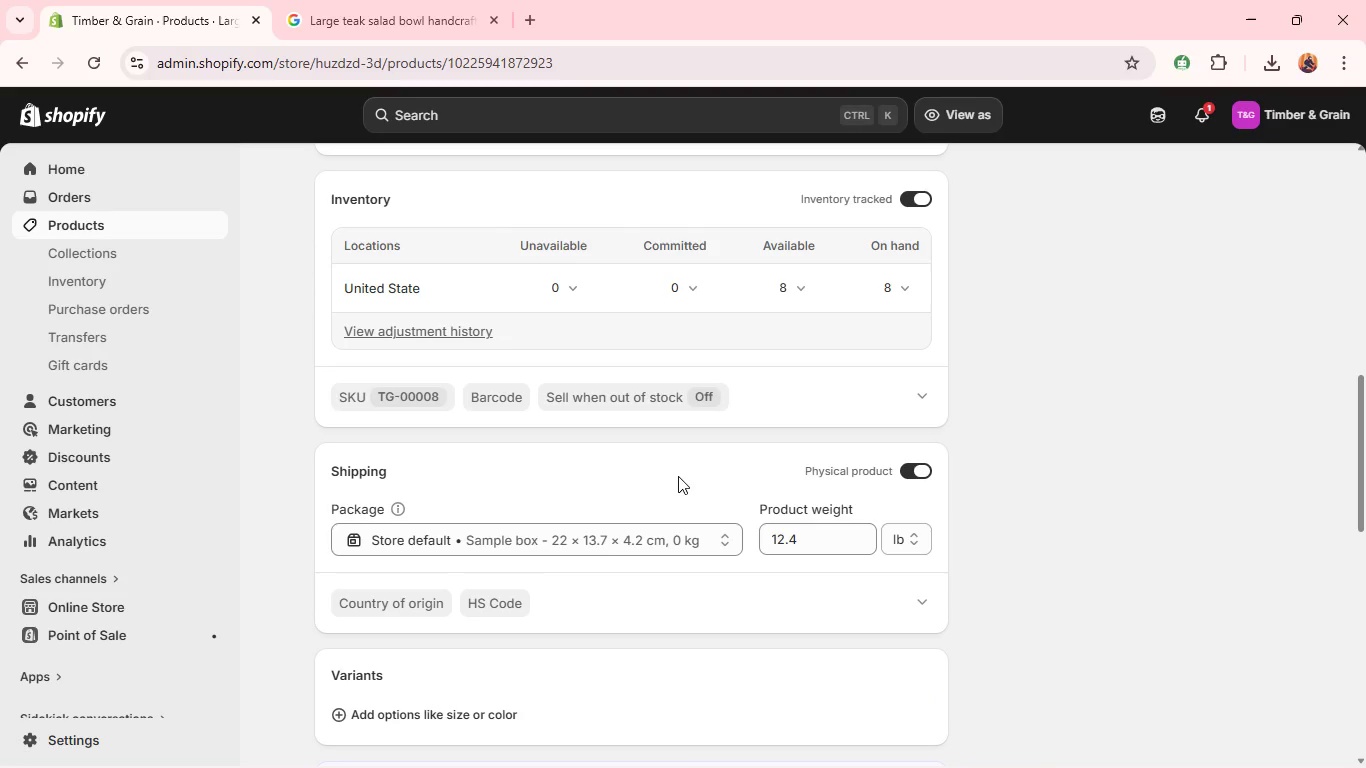 
left_click([340, 164])
 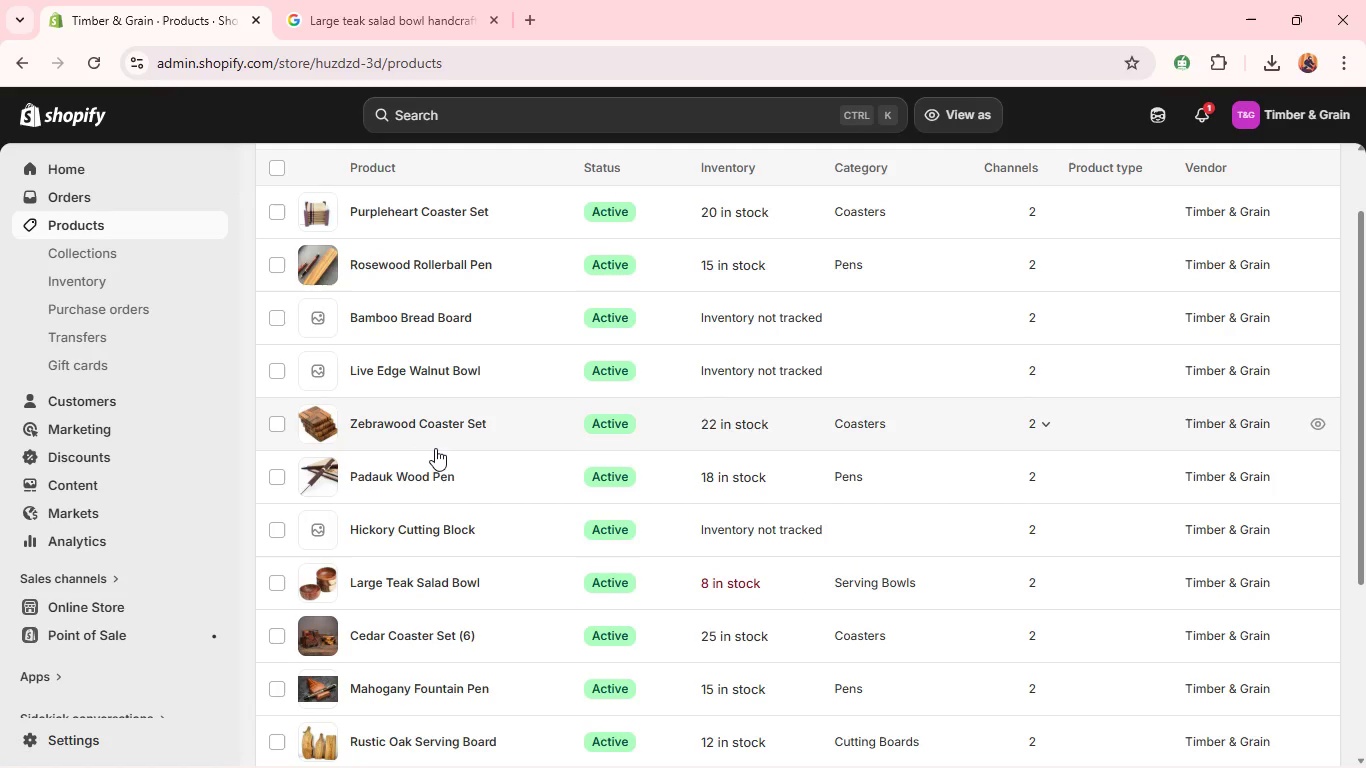 
wait(6.16)
 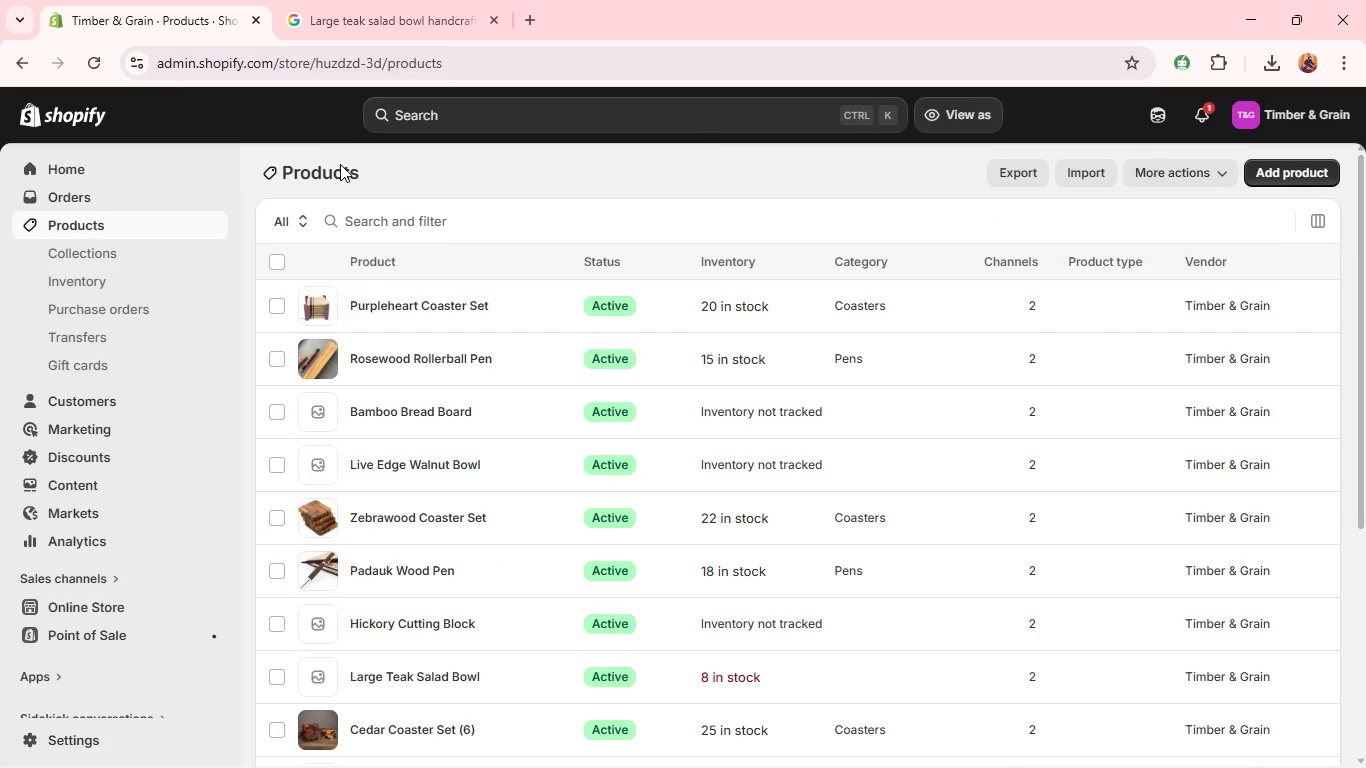 
left_click([412, 522])
 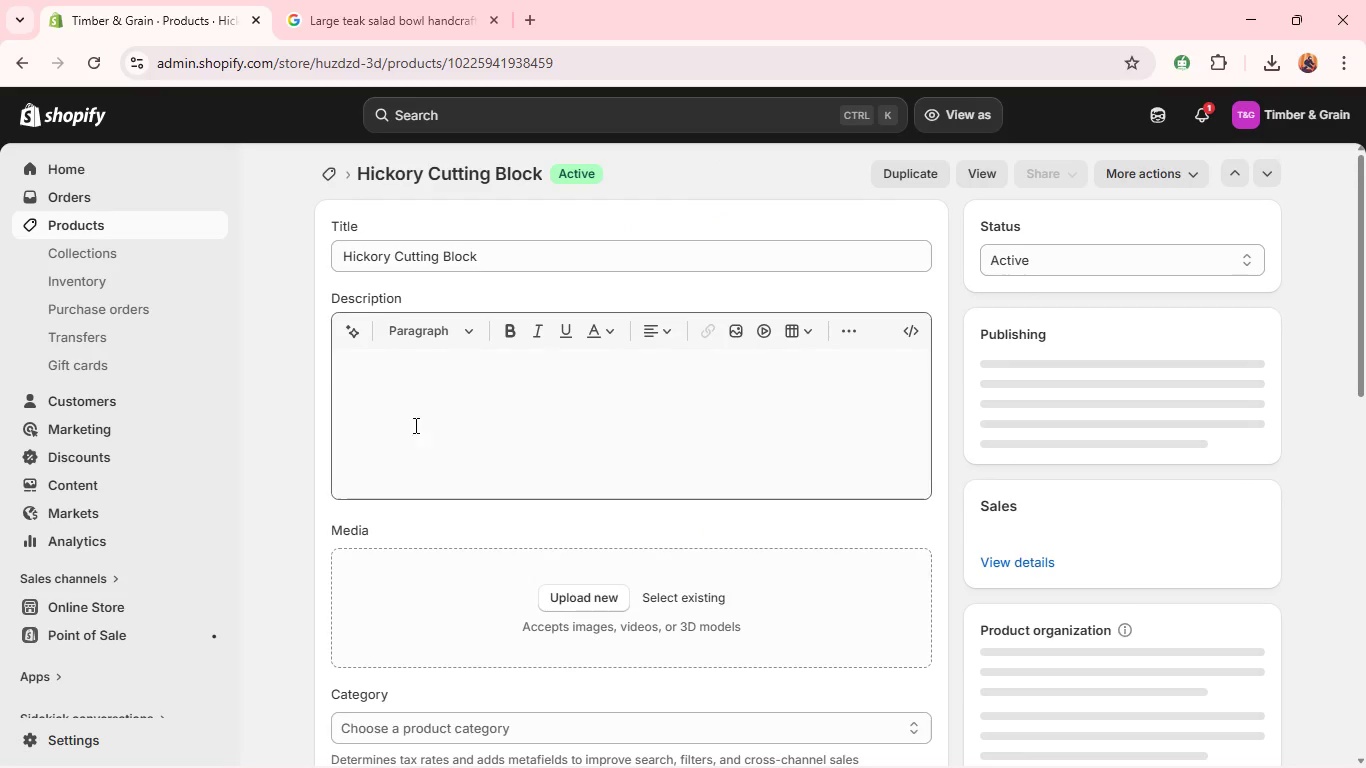 
left_click([423, 405])
 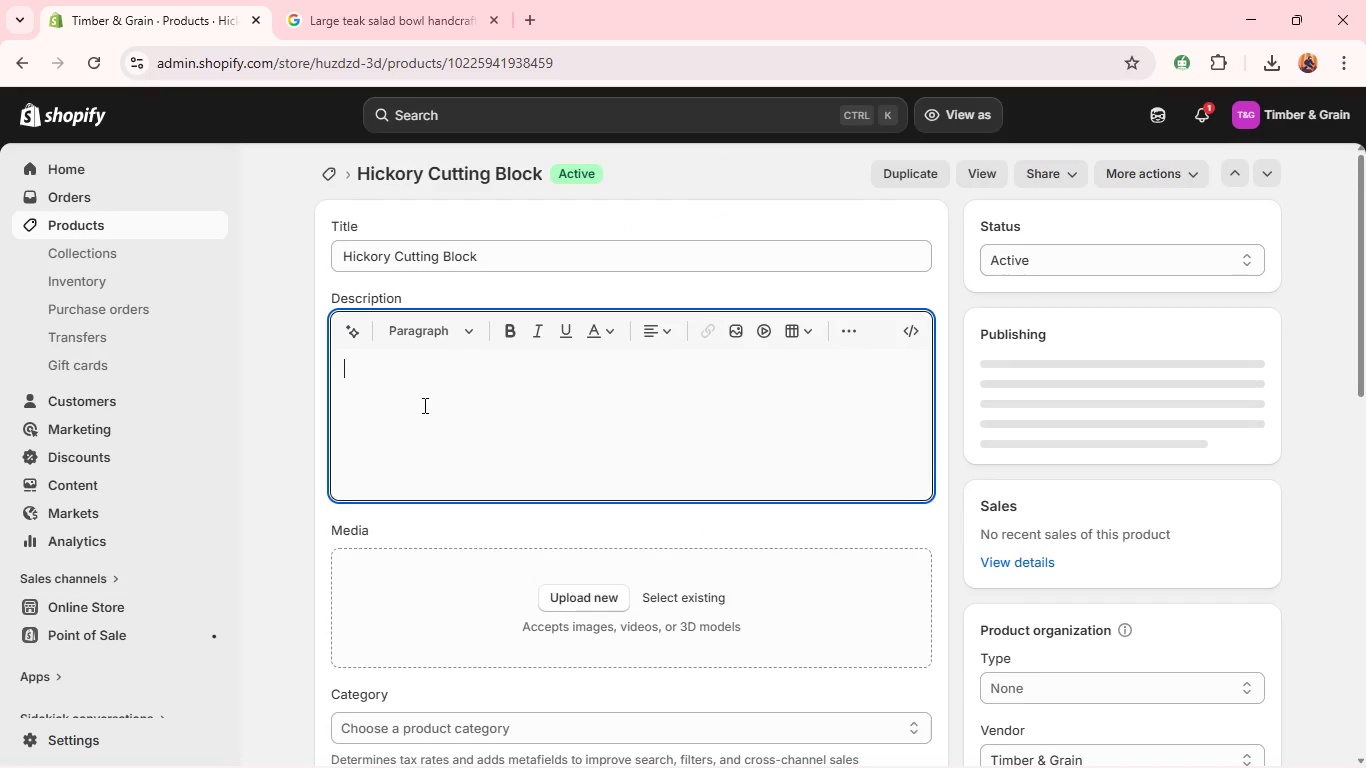 
type(Heavy-duty hickory cutting block built for serious kitchen use and durabl)
key(Backspace)
type(ility. )
key(Tab)
 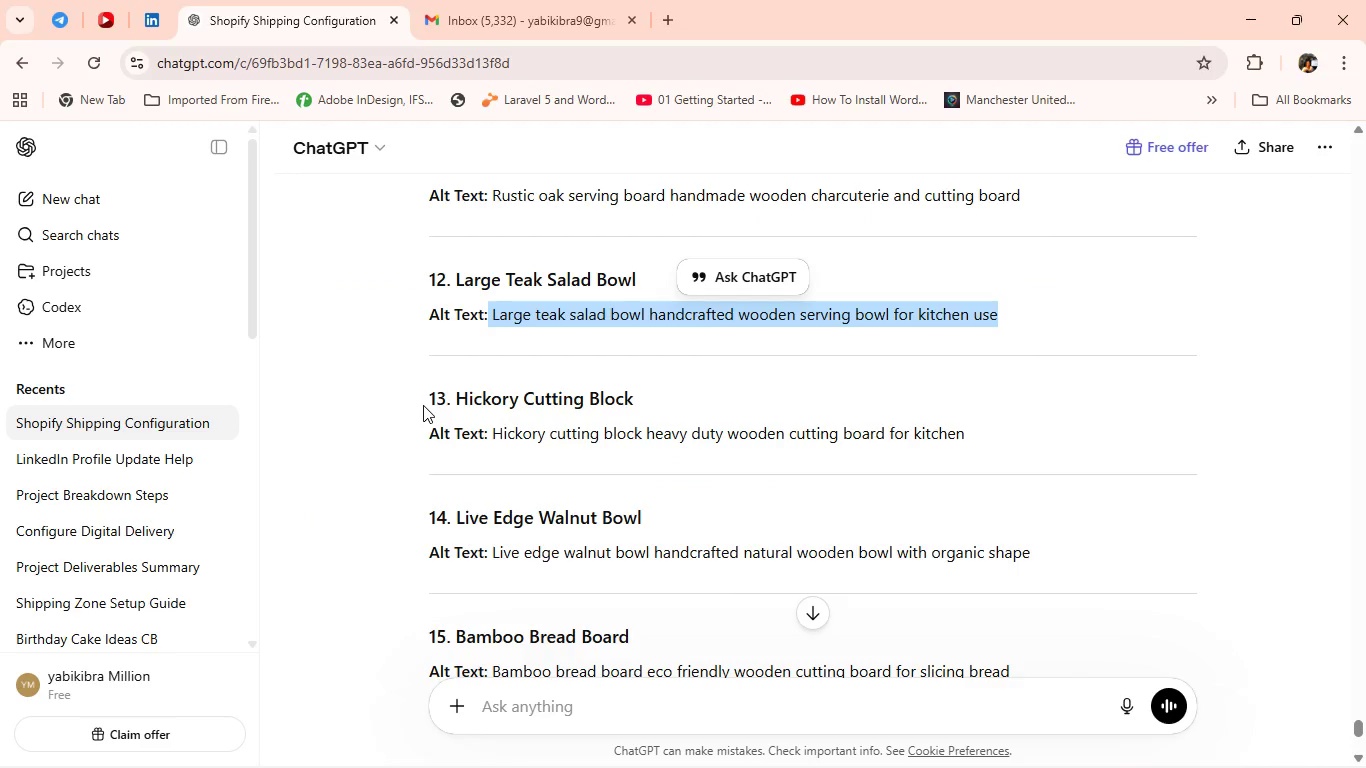 
hold_key(key=AltLeft, duration=0.34)
 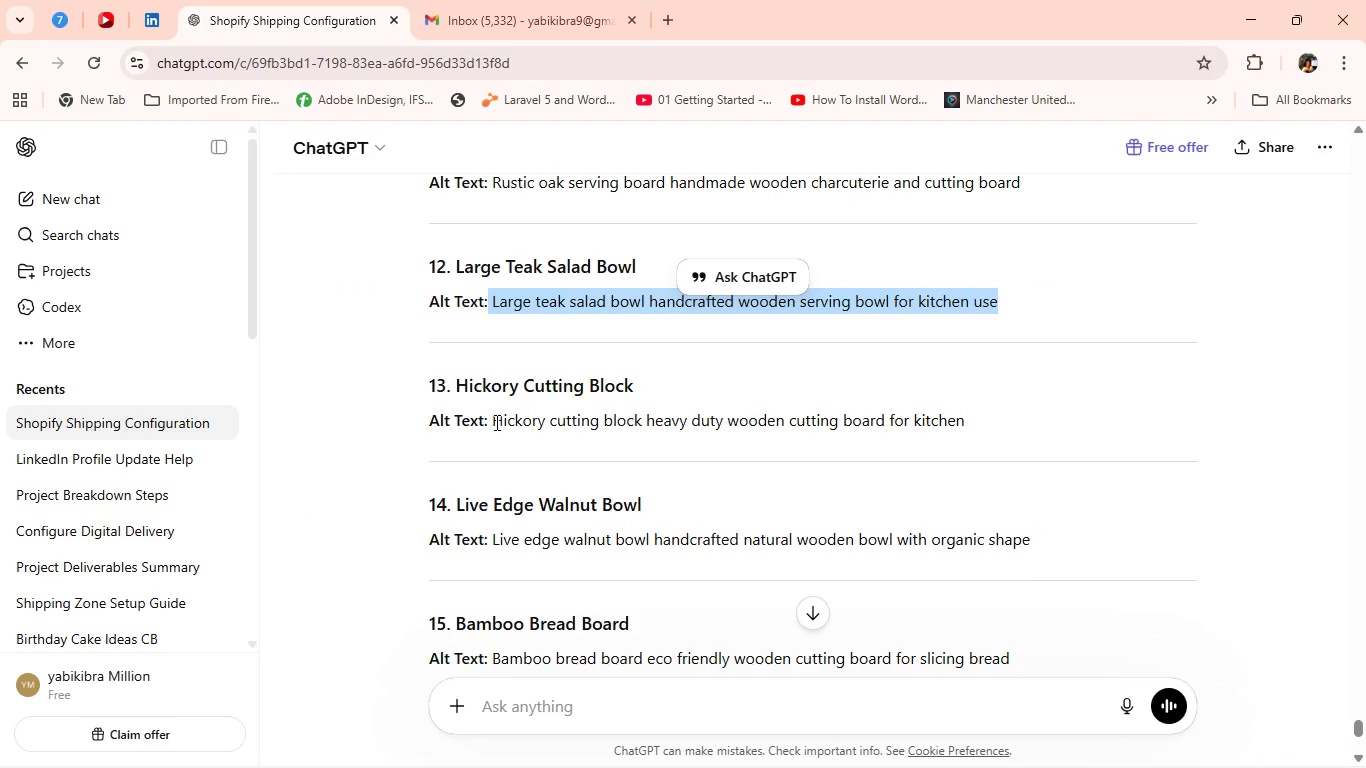 
left_click_drag(start_coordinate=[491, 417], to_coordinate=[1018, 419])
 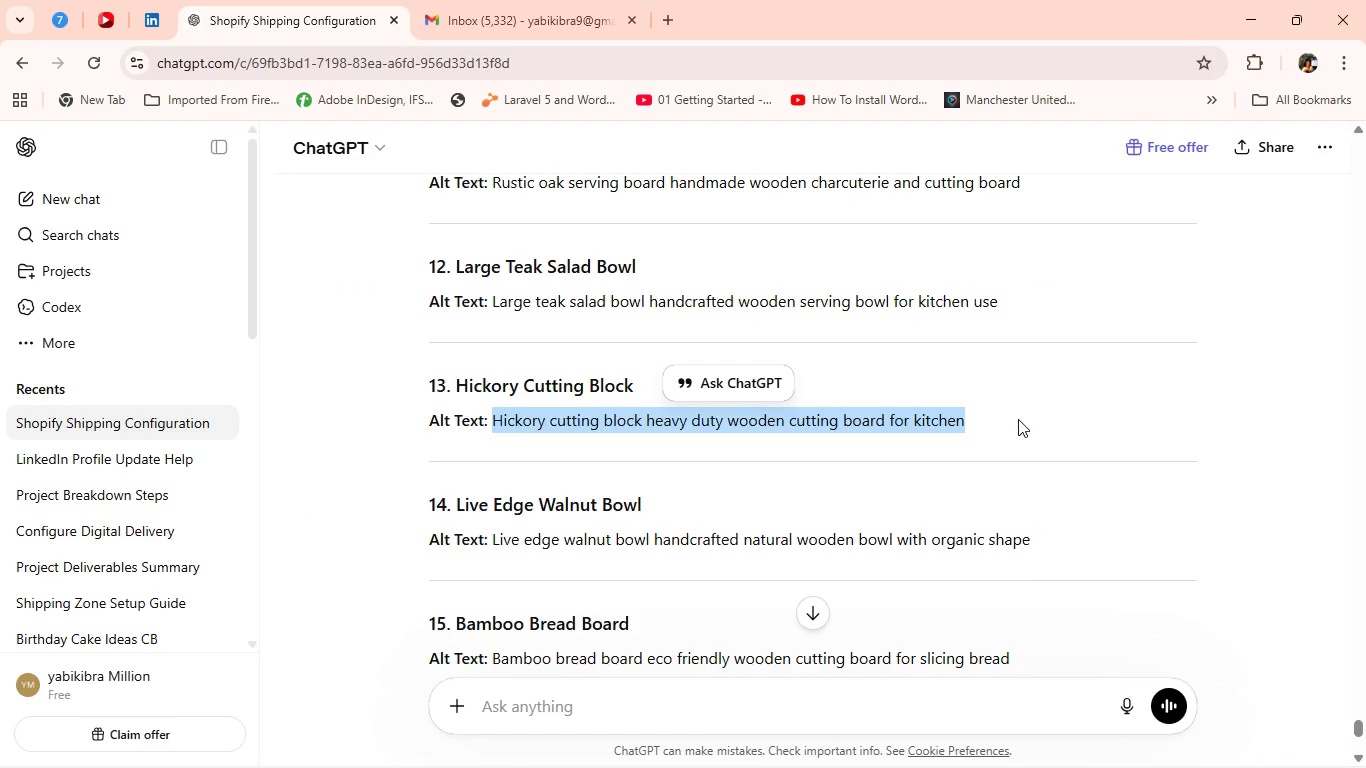 
key(Control+C)
 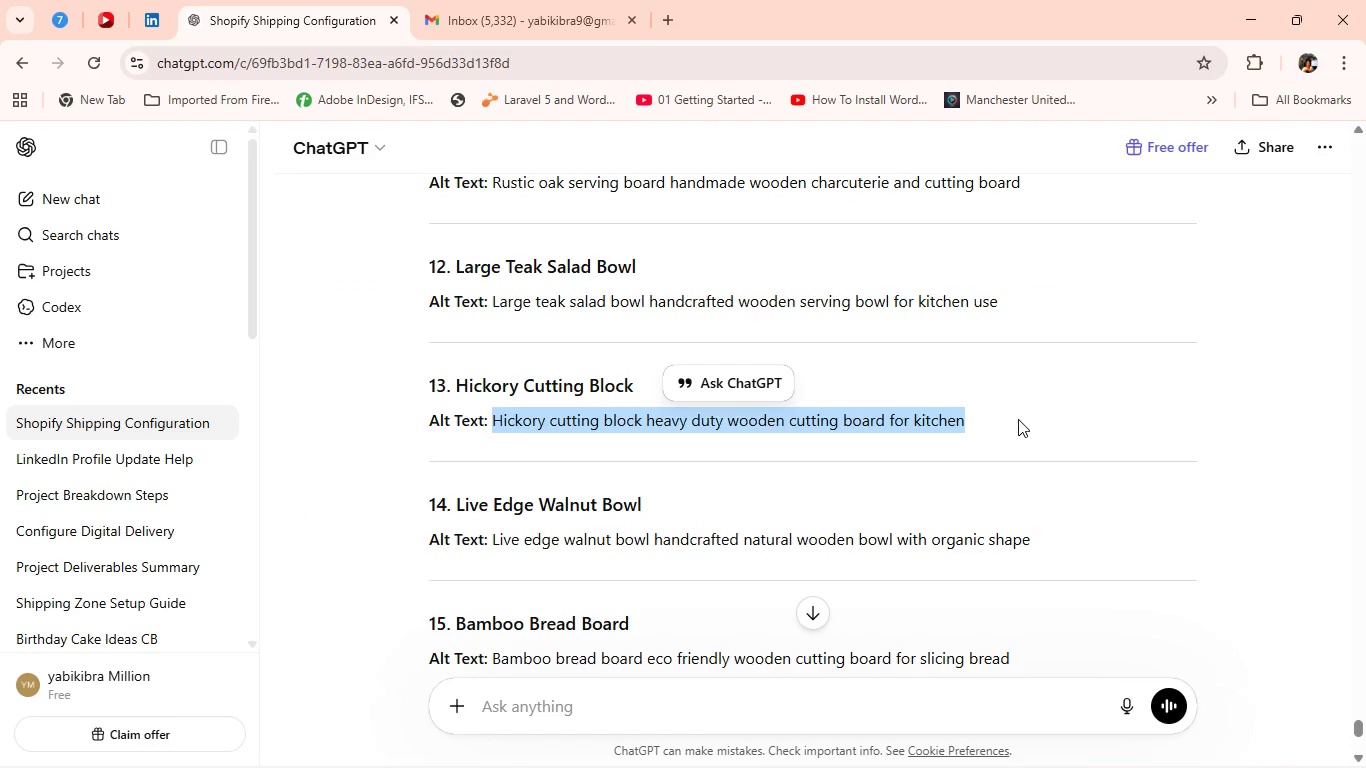 
key(Alt+AltLeft)
 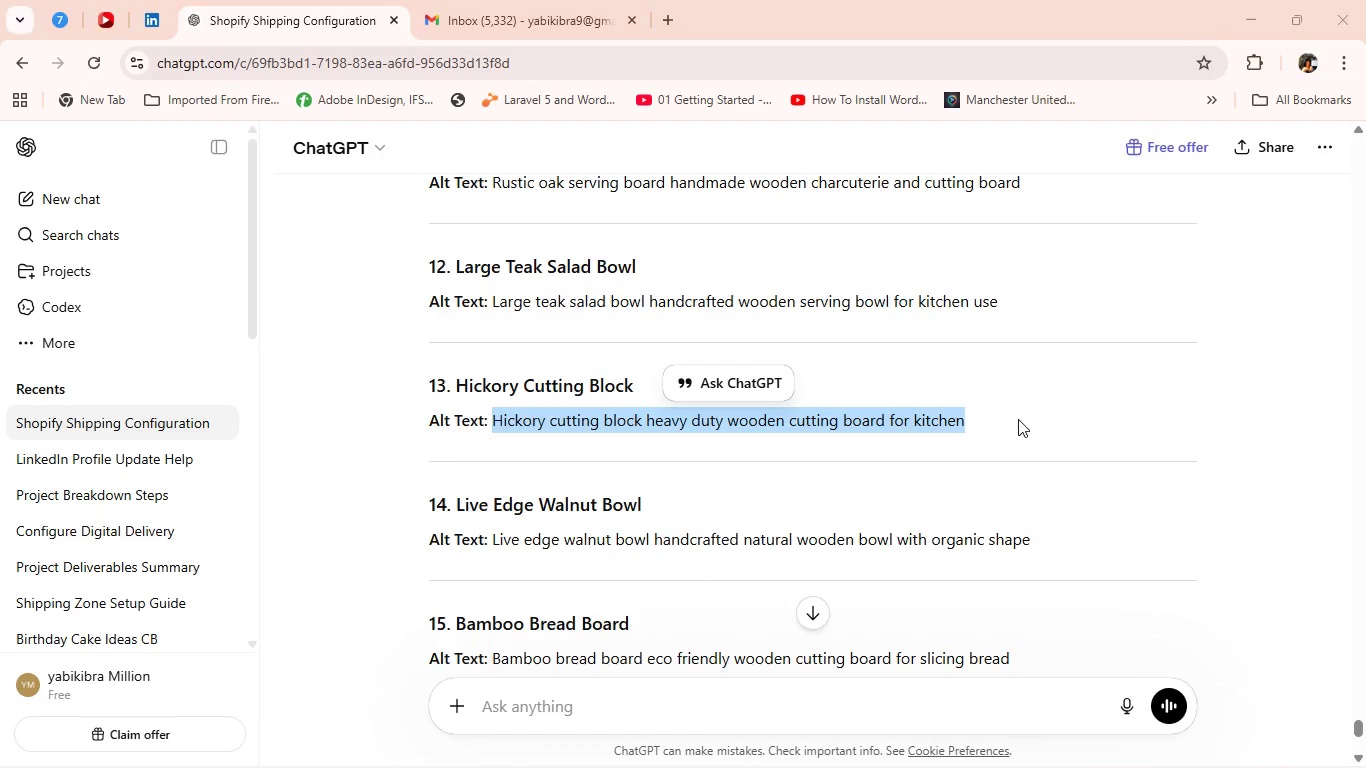 
key(Alt+Tab)
 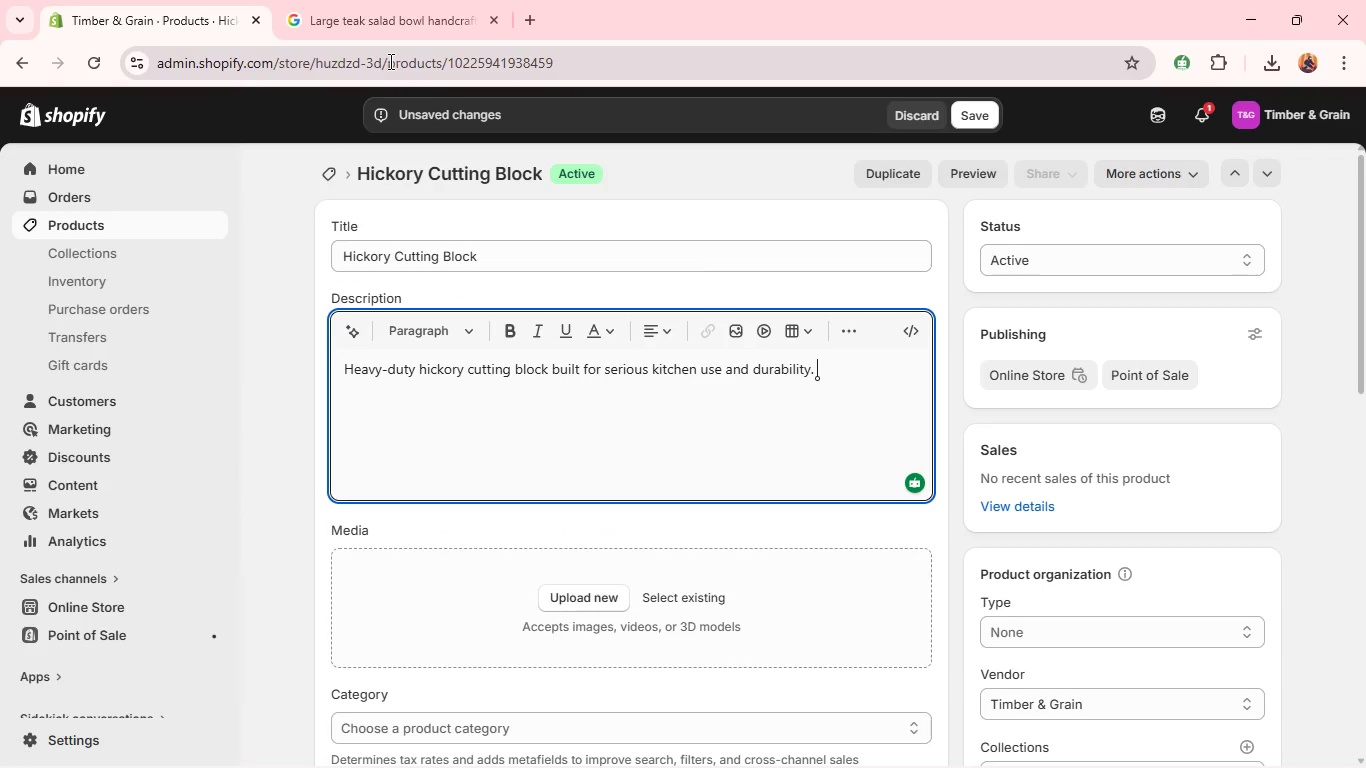 
left_click([373, 21])
 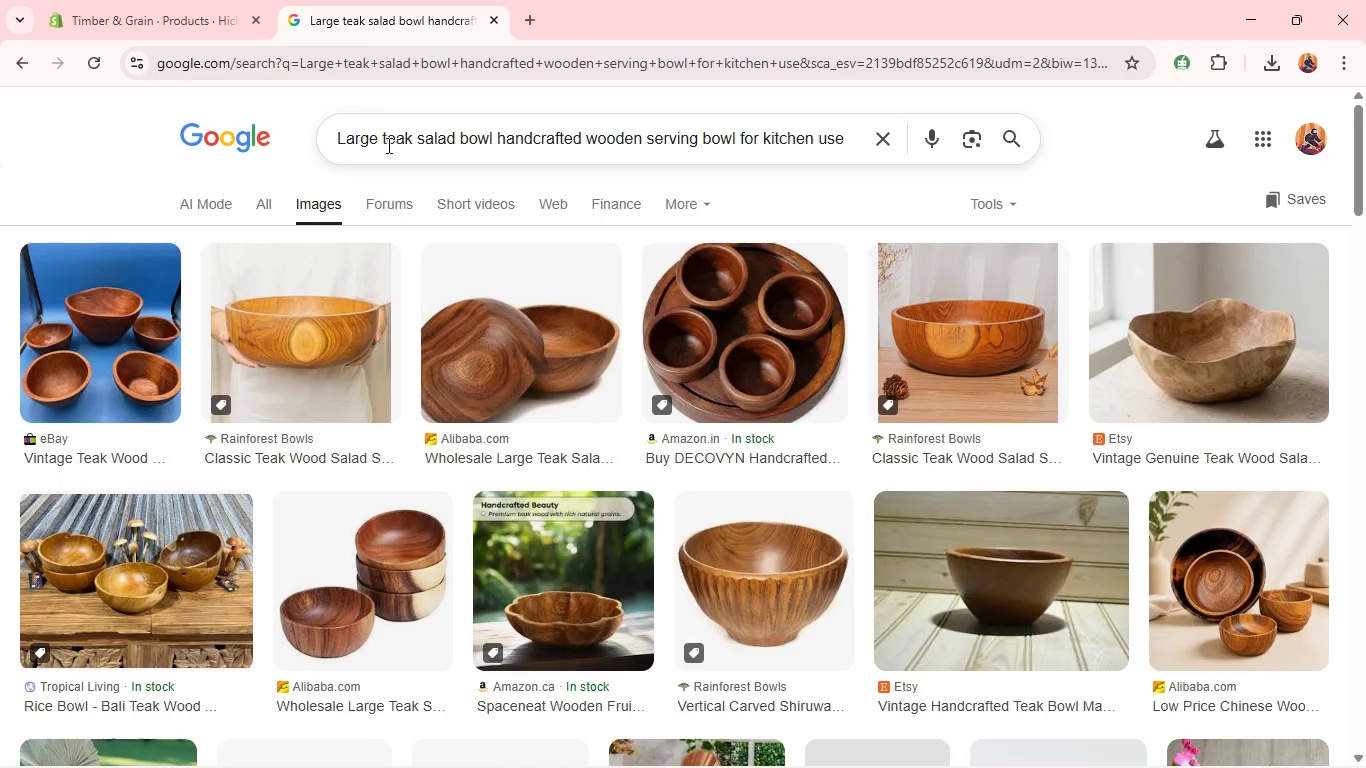 
left_click([388, 148])
 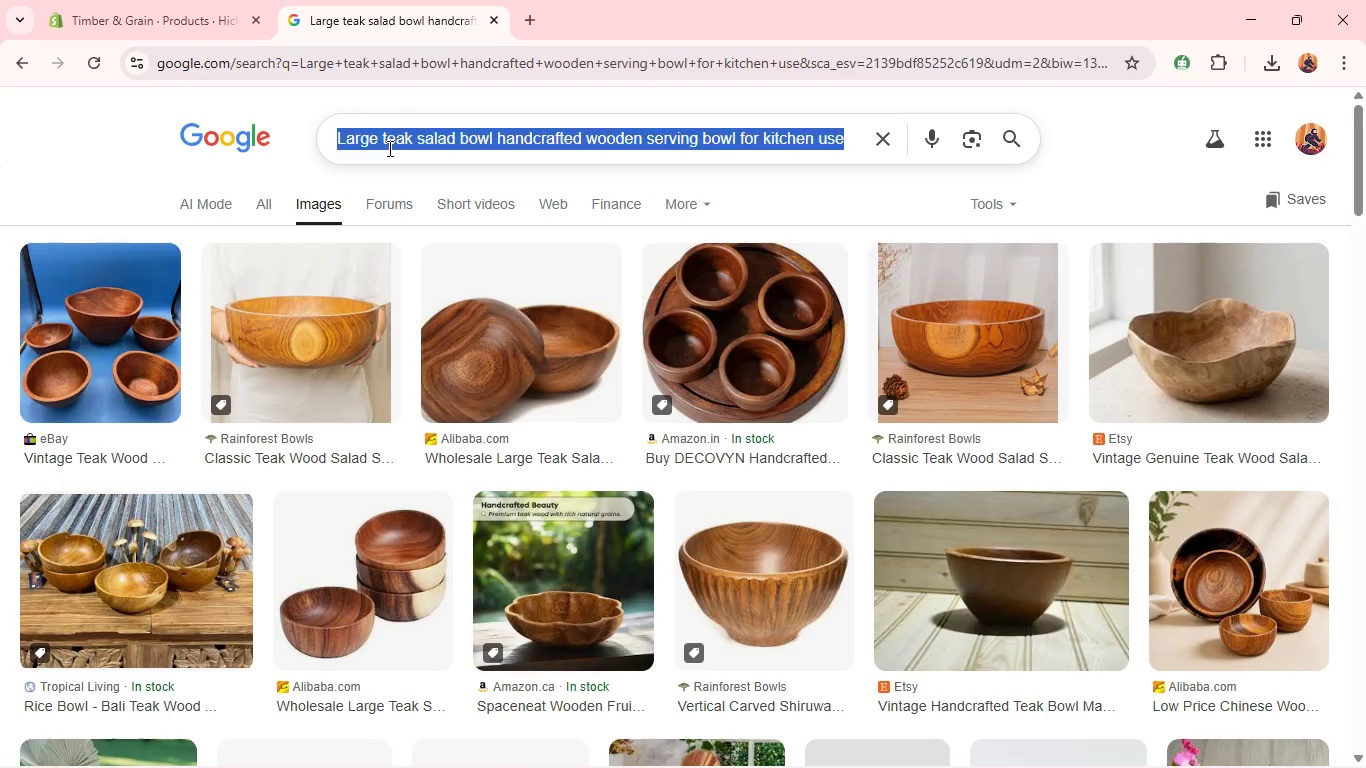 
key(Control+A)
 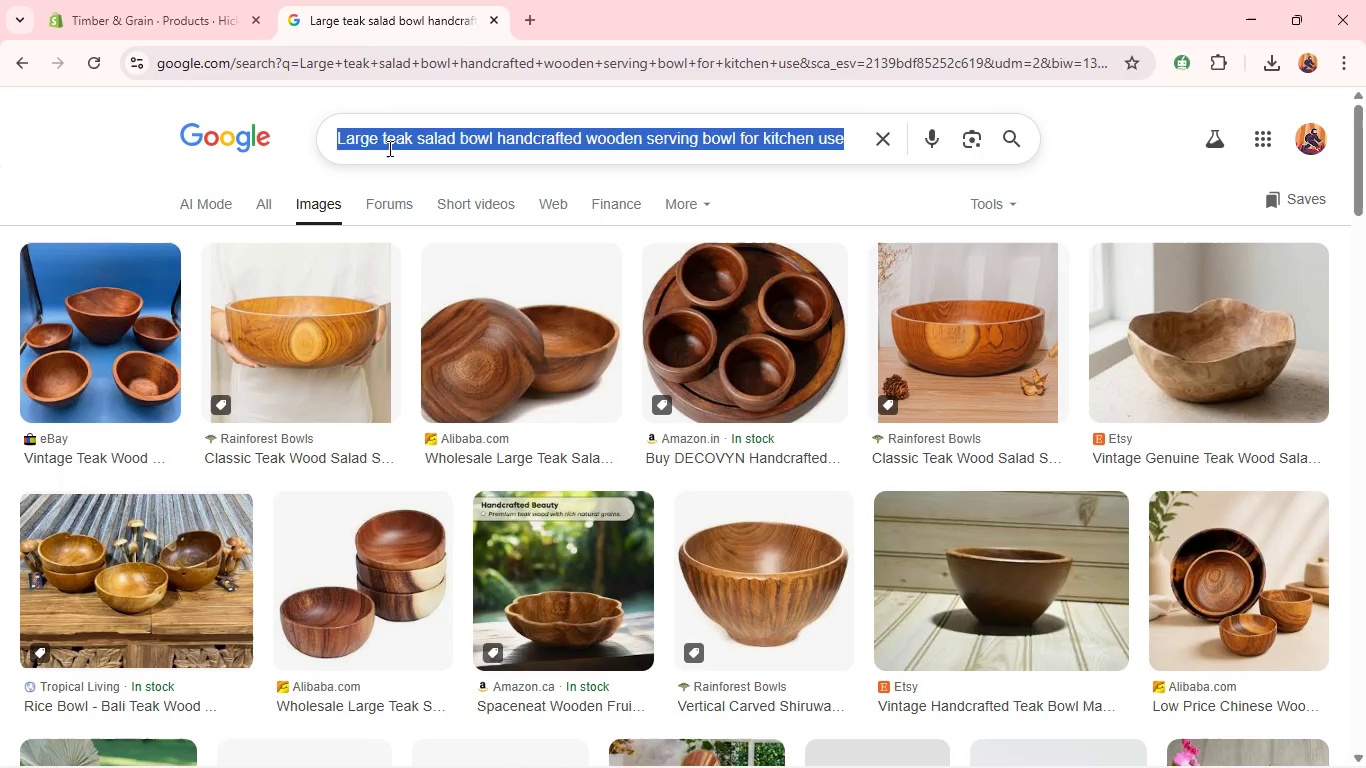 
key(Control+V)
 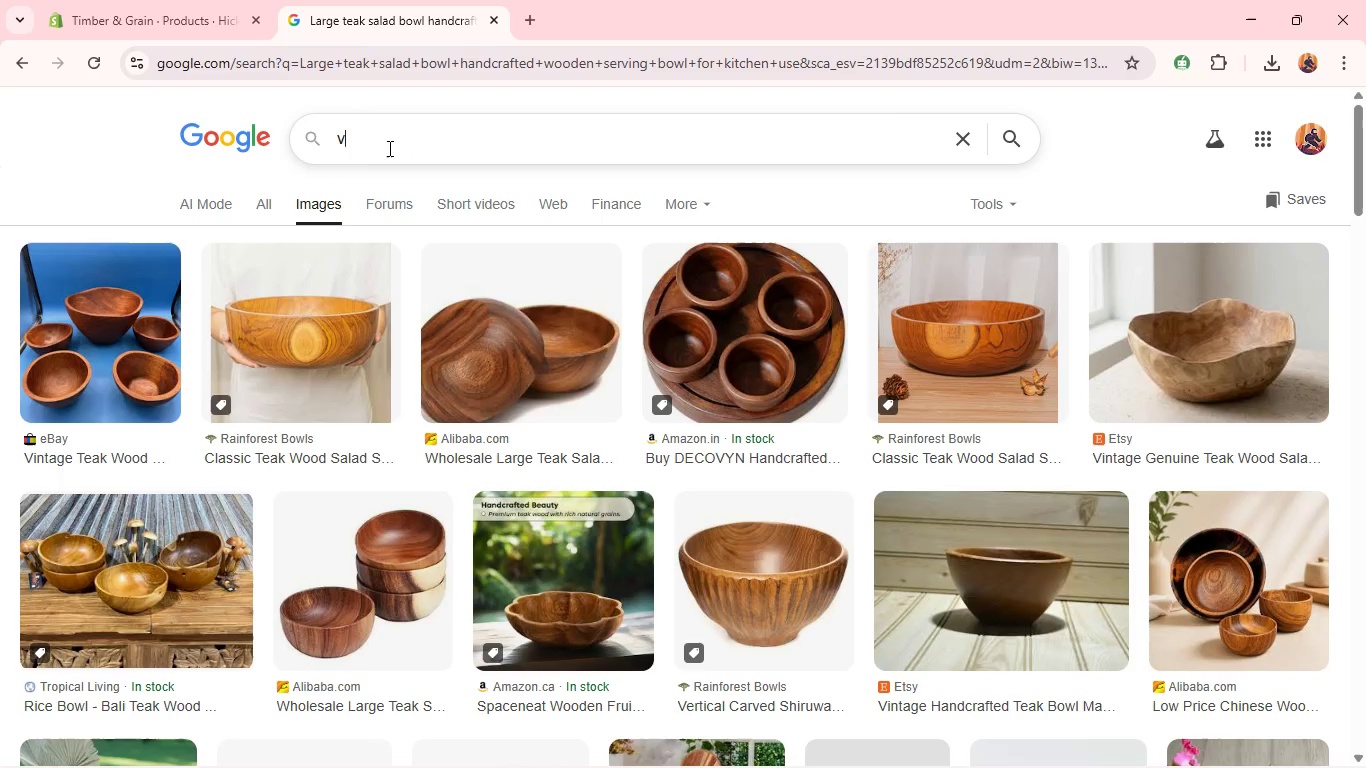 
key(Control+Enter)
 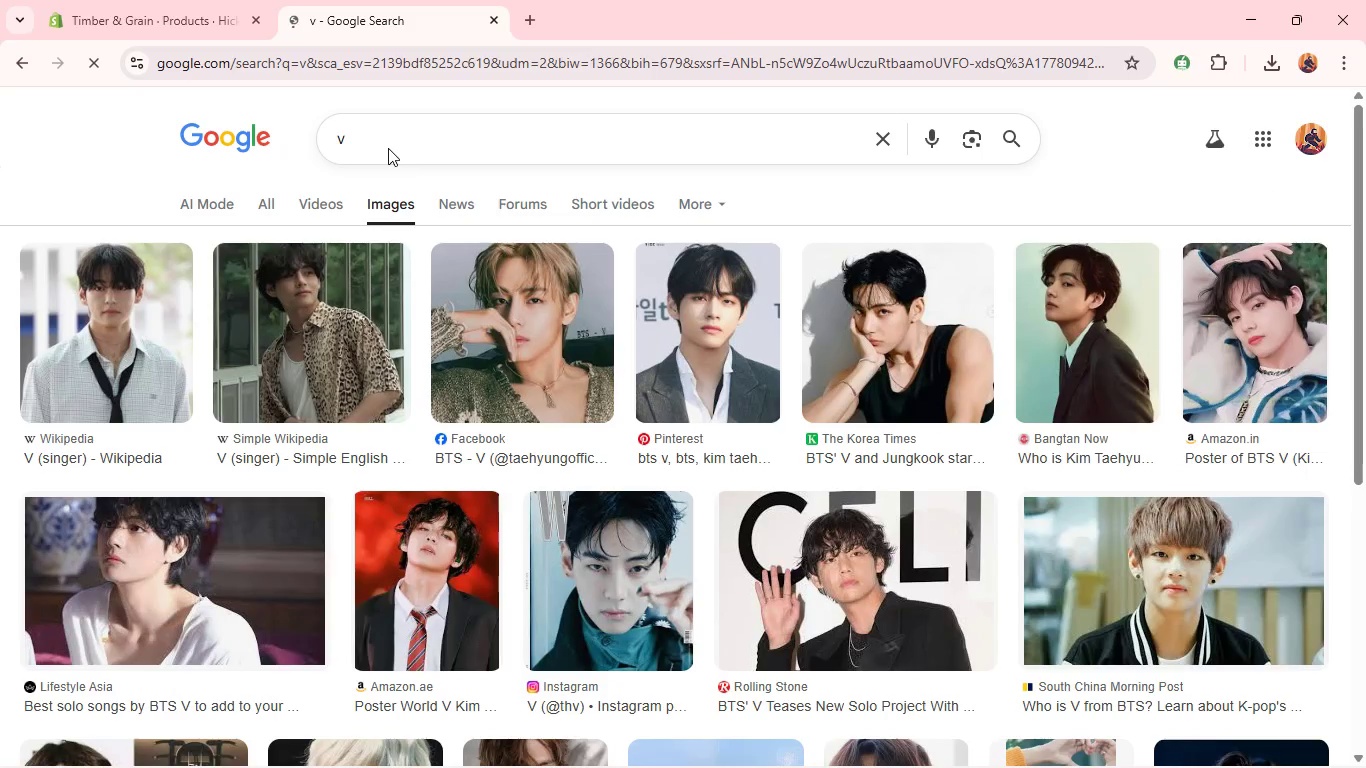 
key(Control+A)
 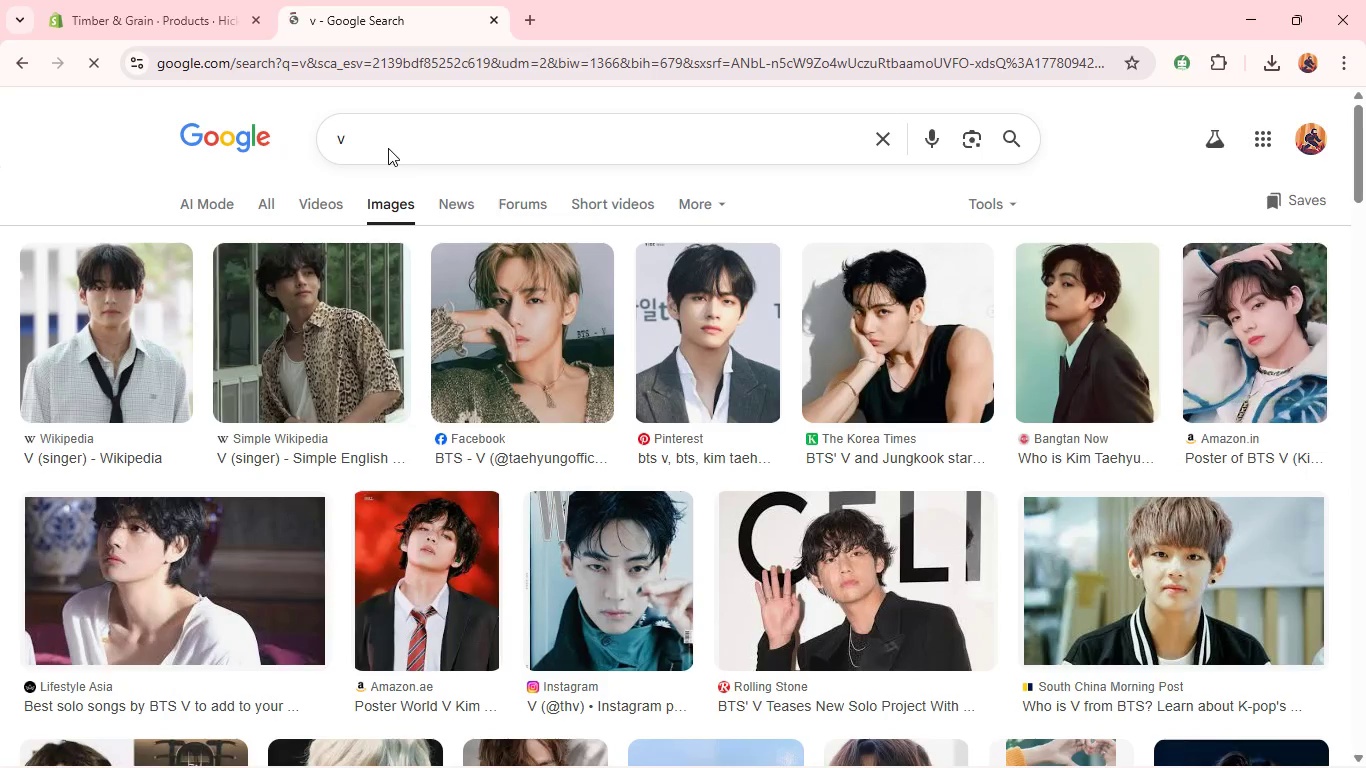 
key(Control+V)
 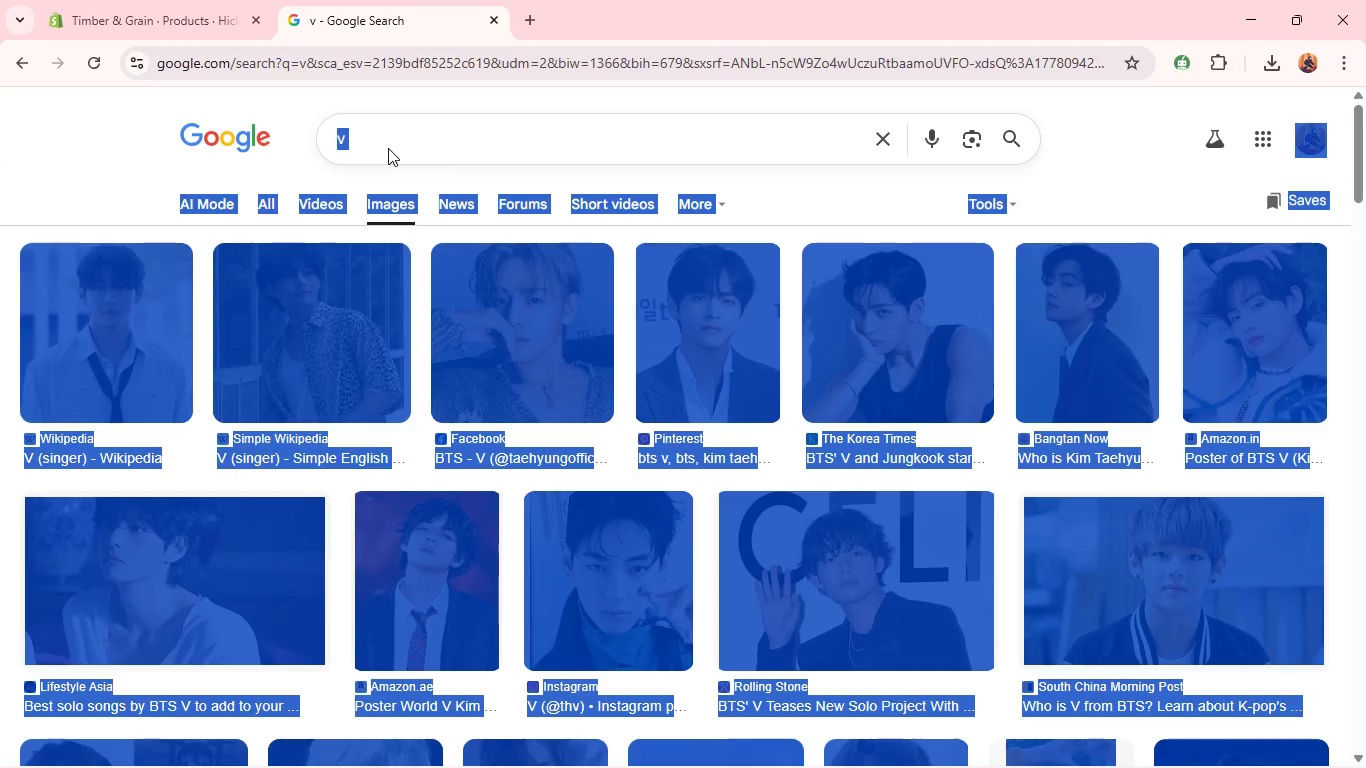 
double_click([388, 148])
 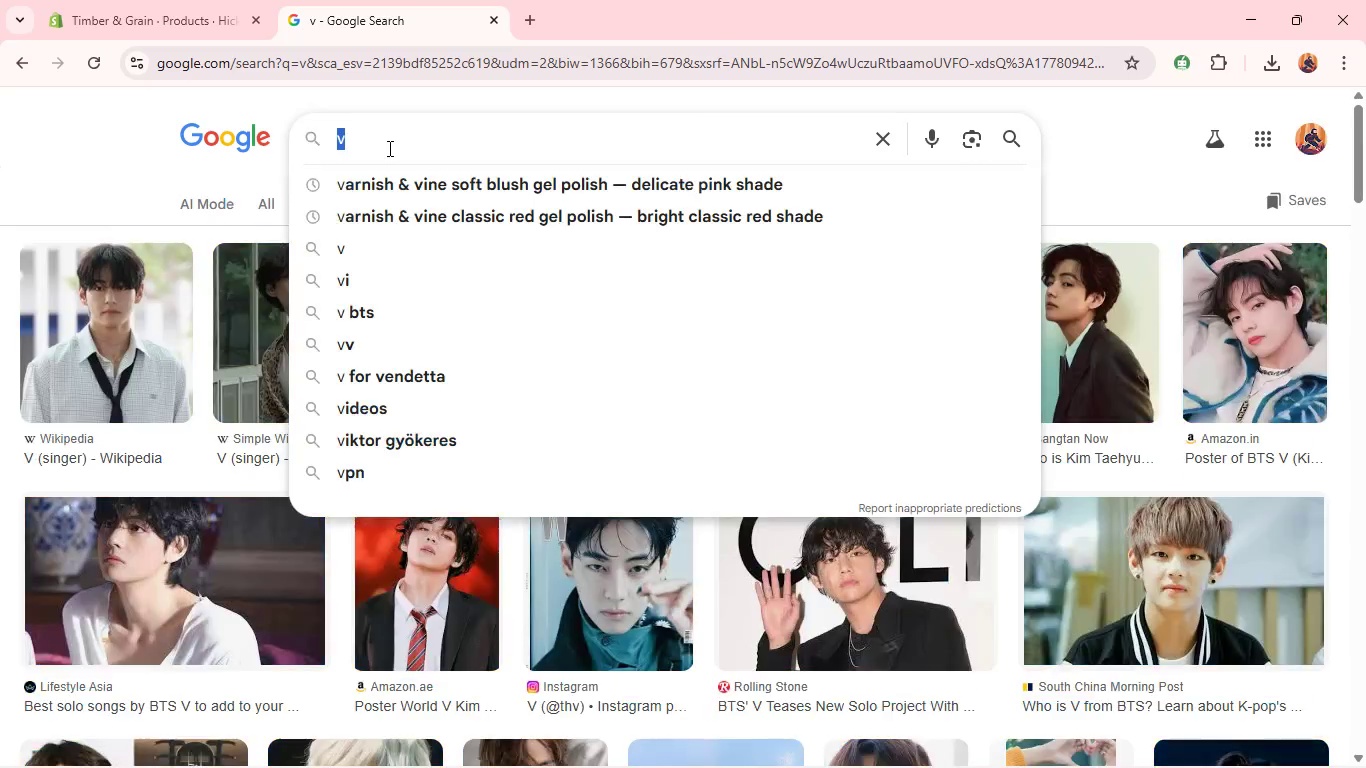 
triple_click([388, 148])
 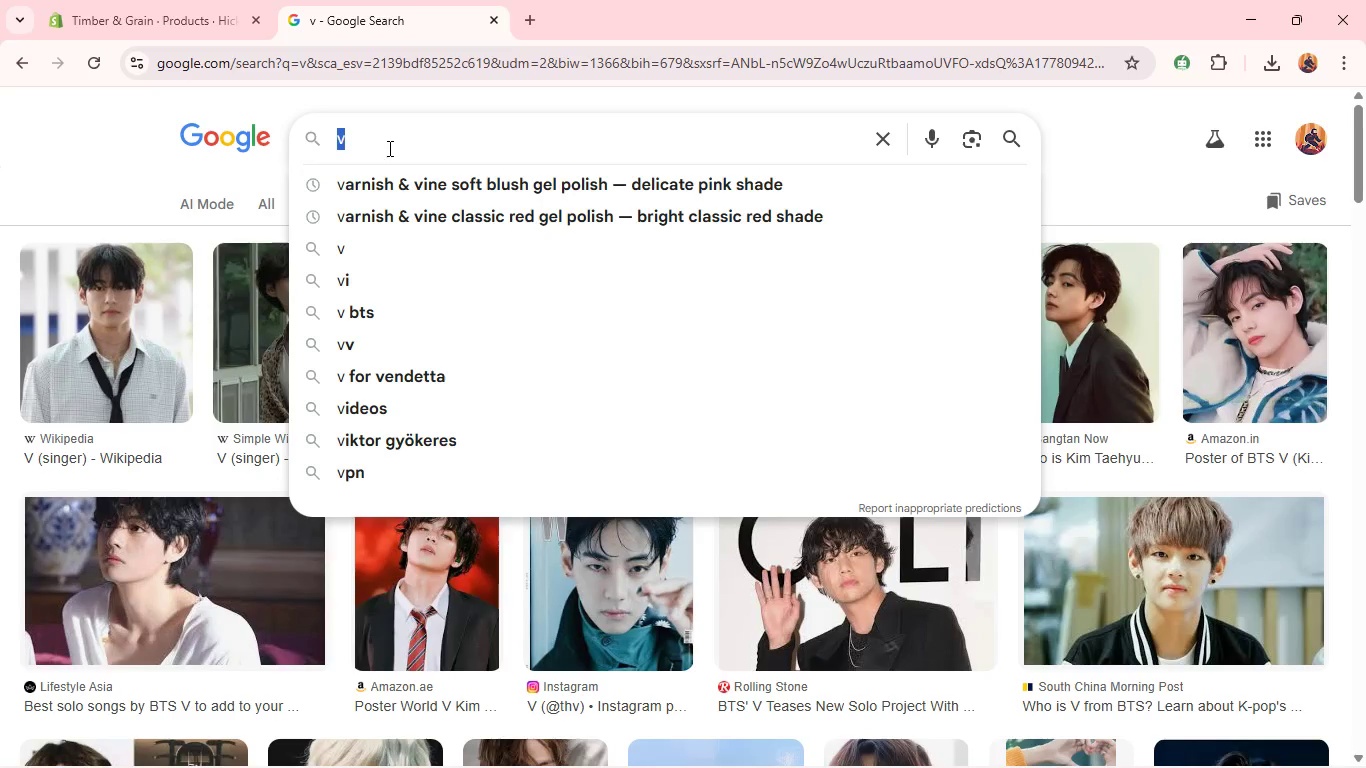 
hold_key(key=ControlLeft, duration=0.67)
 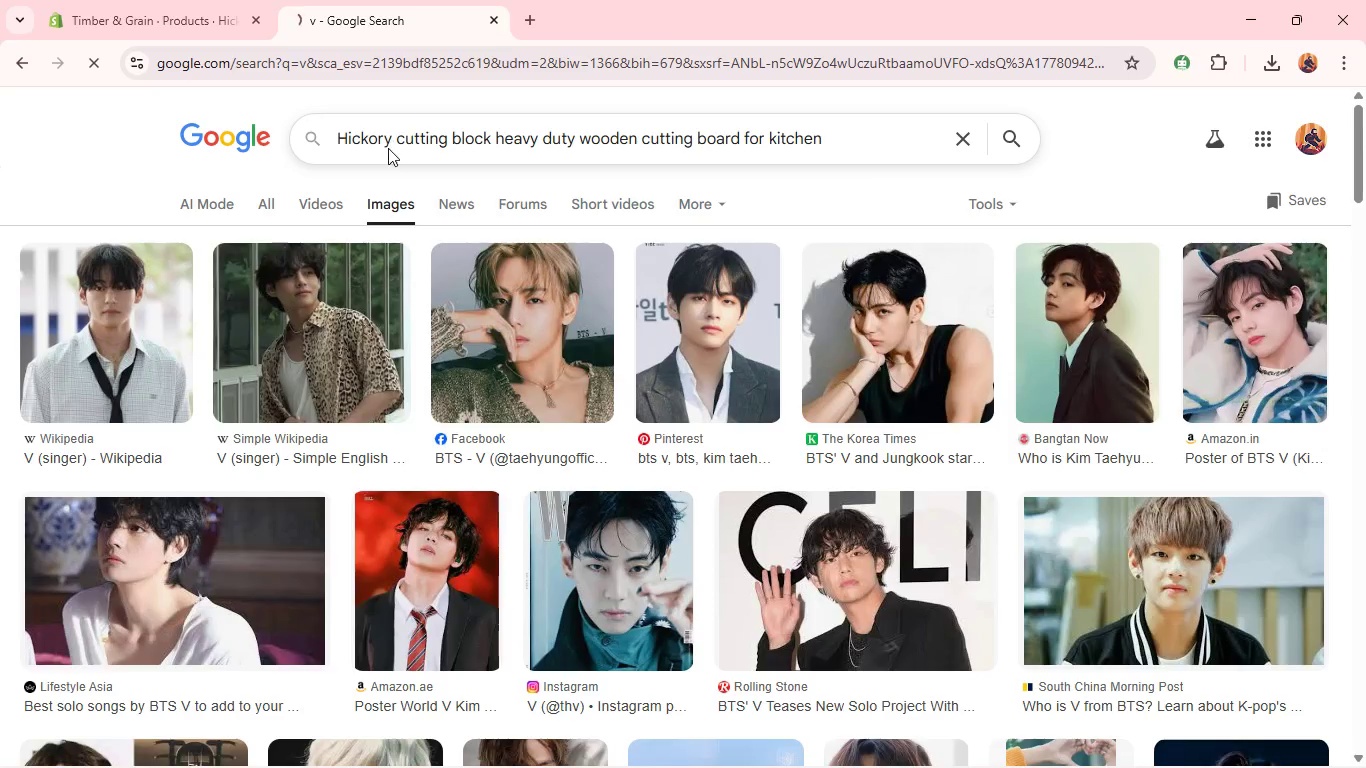 
key(V)
 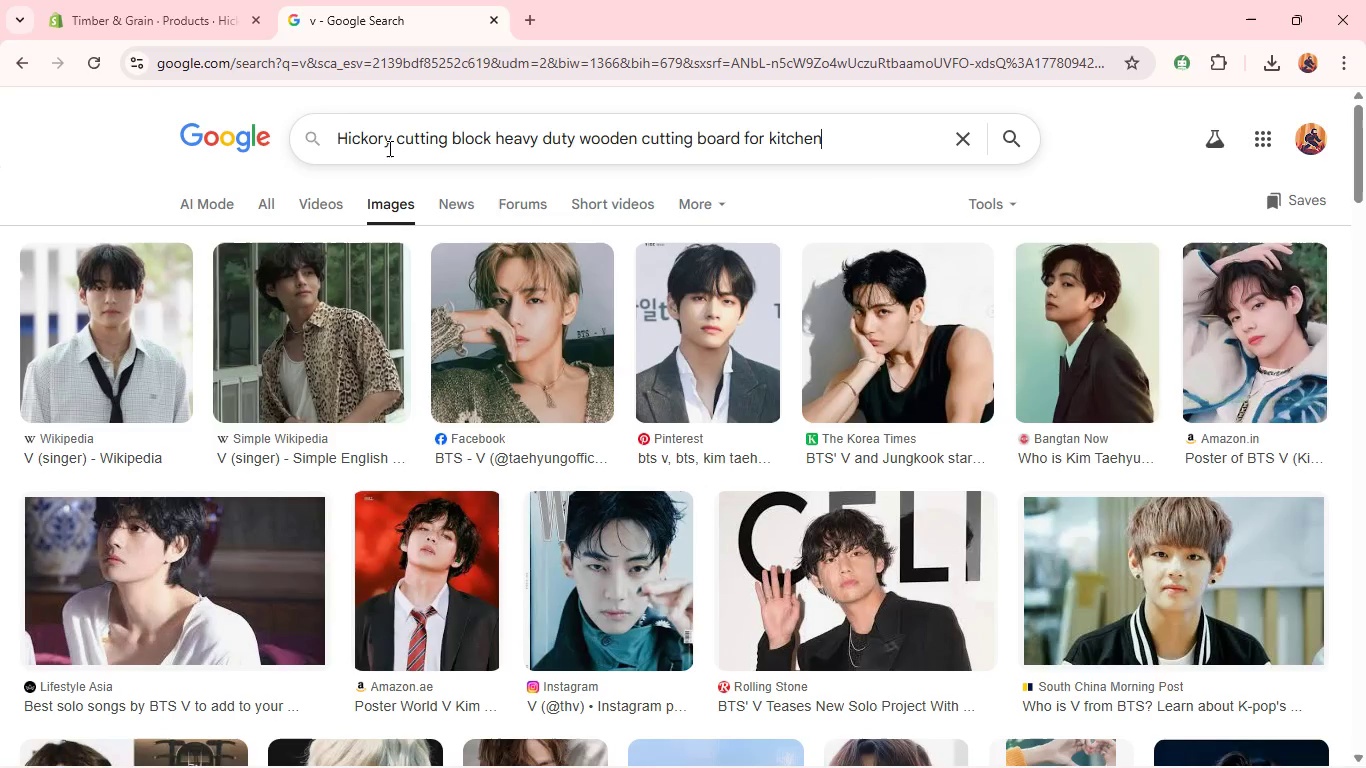 
key(Enter)
 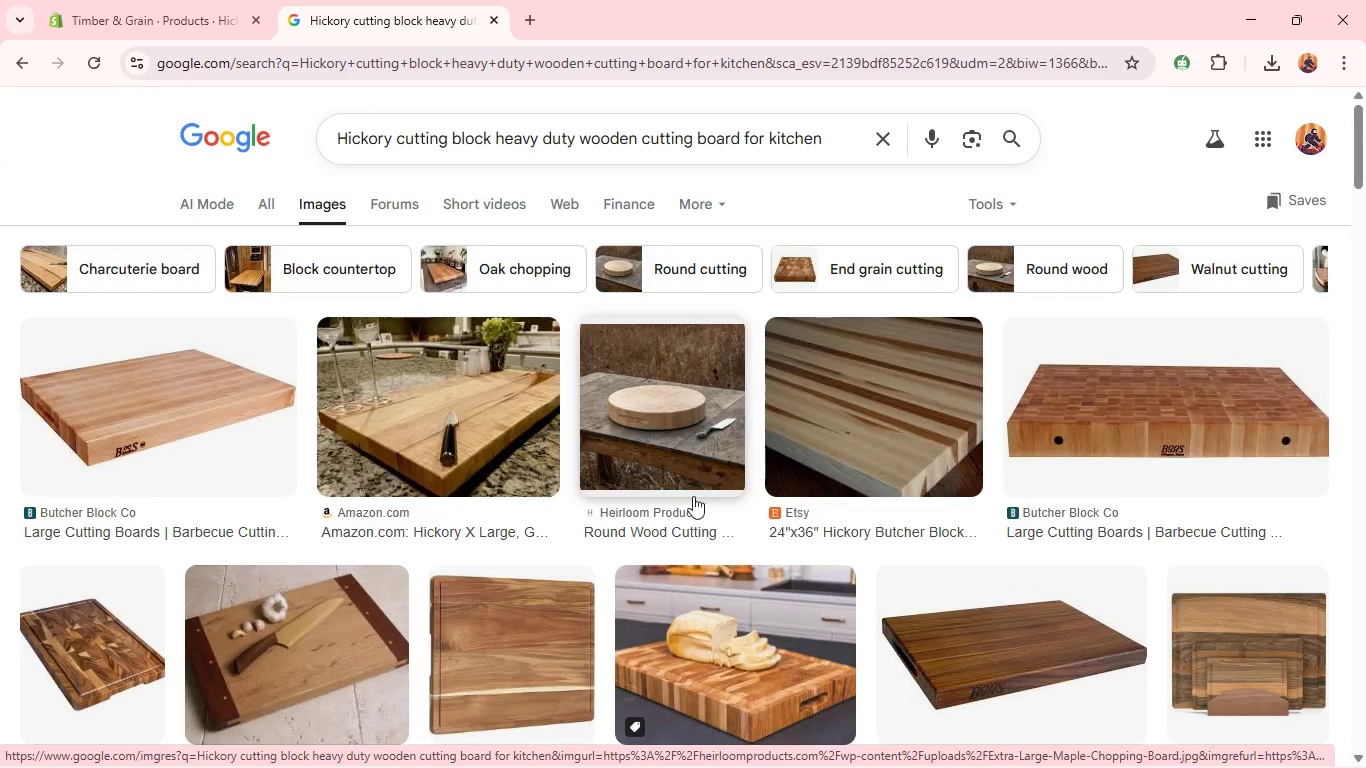 
wait(6.59)
 